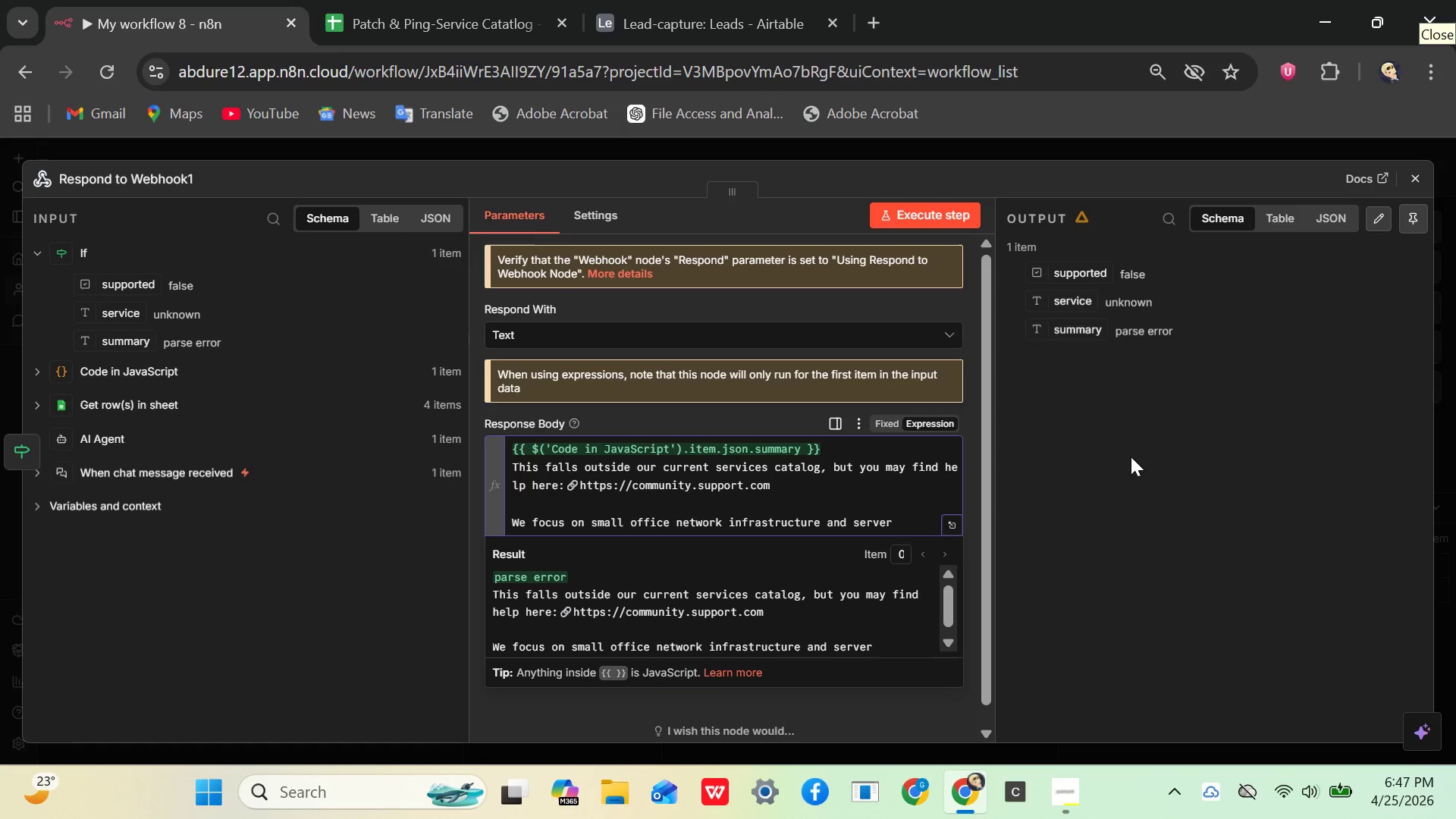 
left_click([1131, 457])
 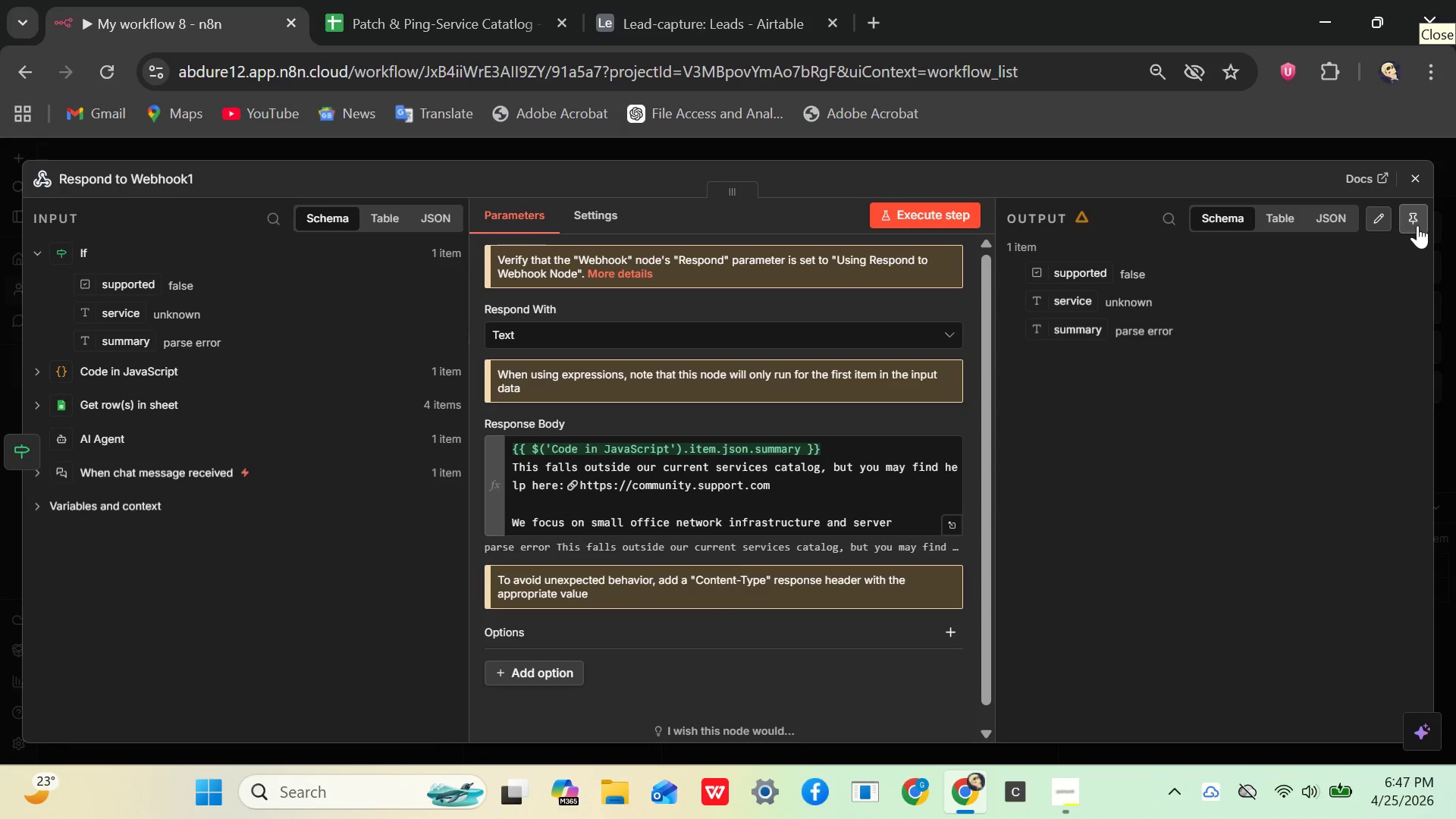 
left_click([1429, 174])
 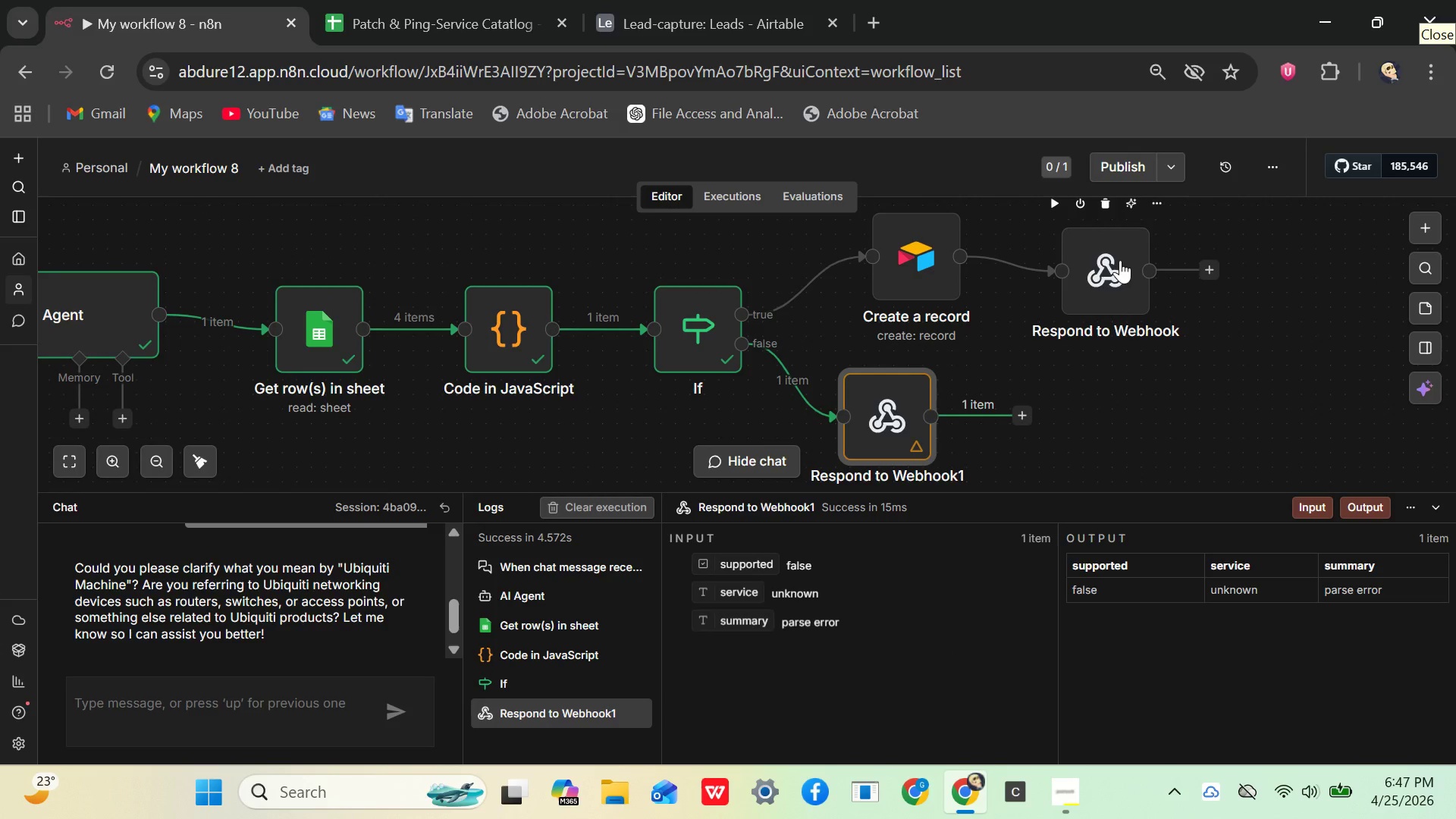 
wait(5.81)
 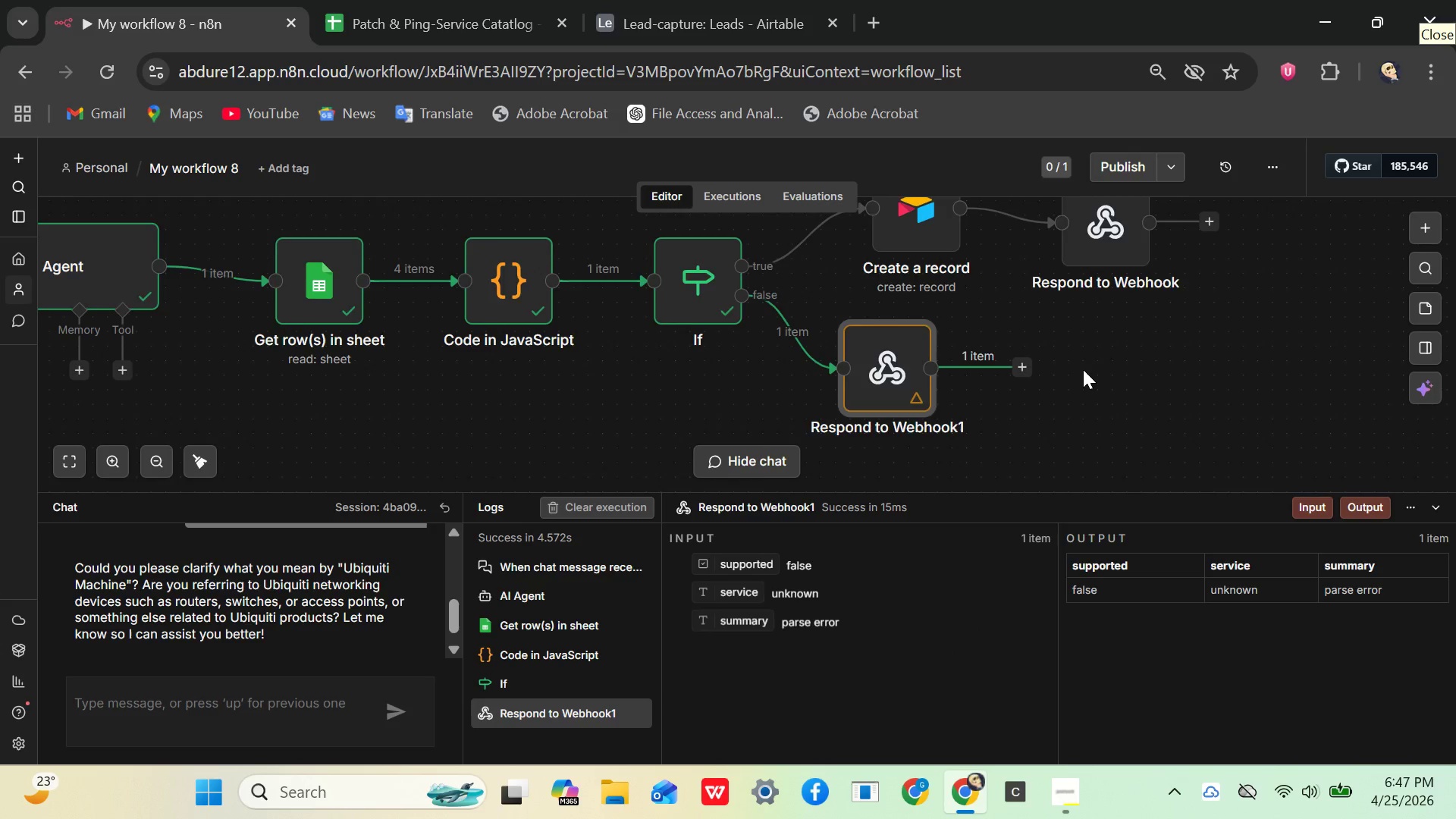 
double_click([1093, 247])
 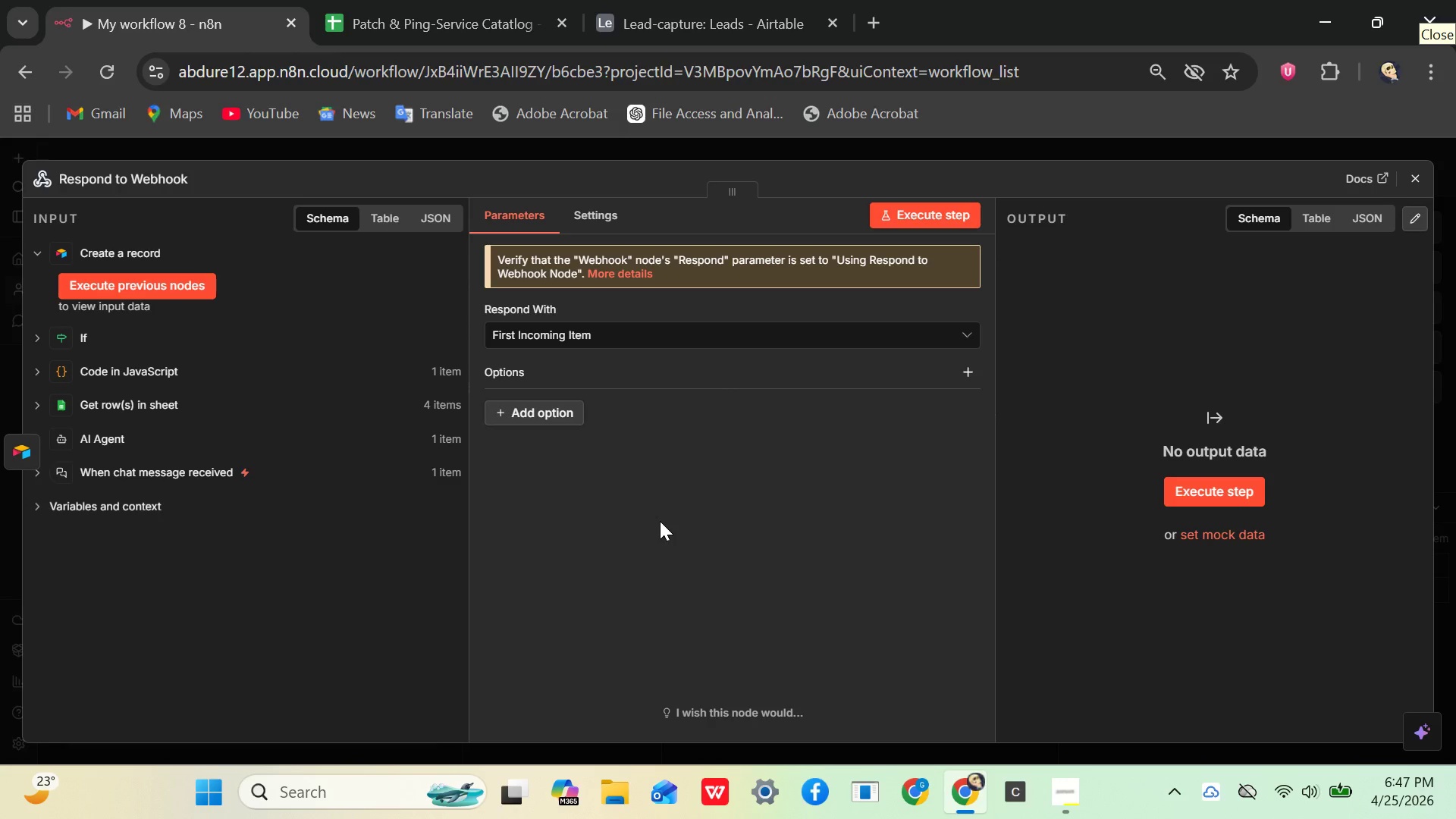 
wait(10.72)
 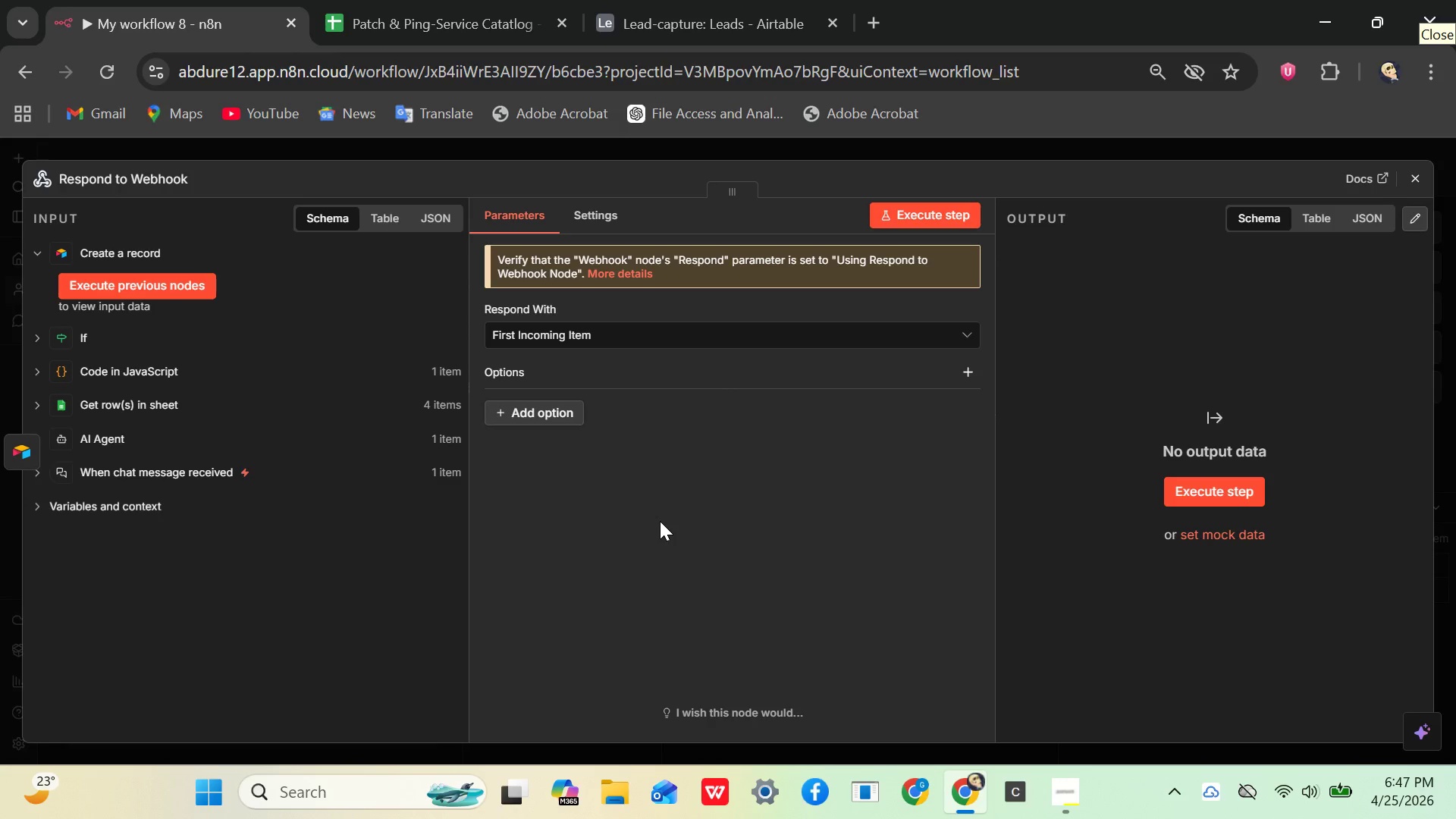 
left_click([560, 337])
 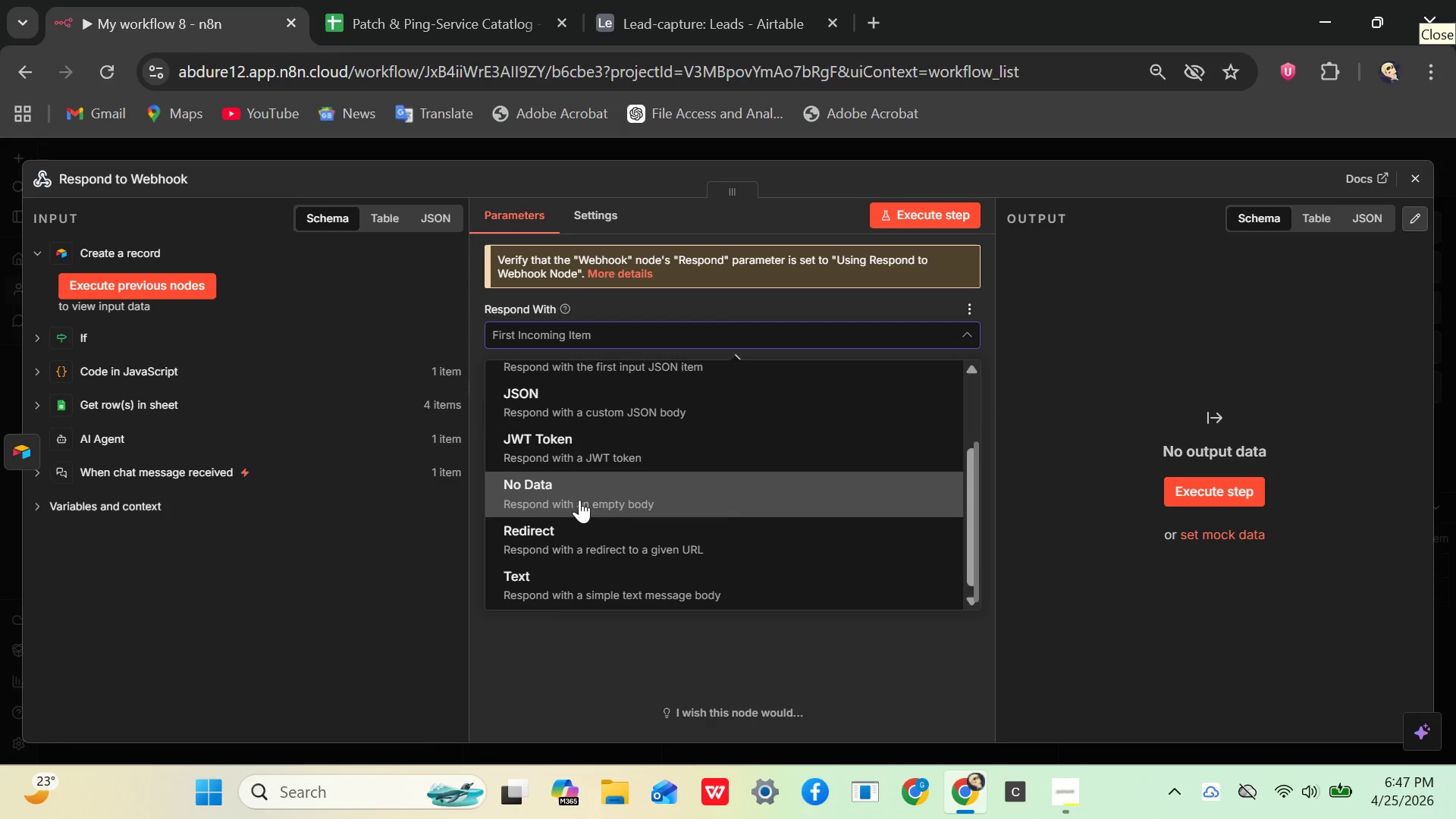 
left_click([555, 583])
 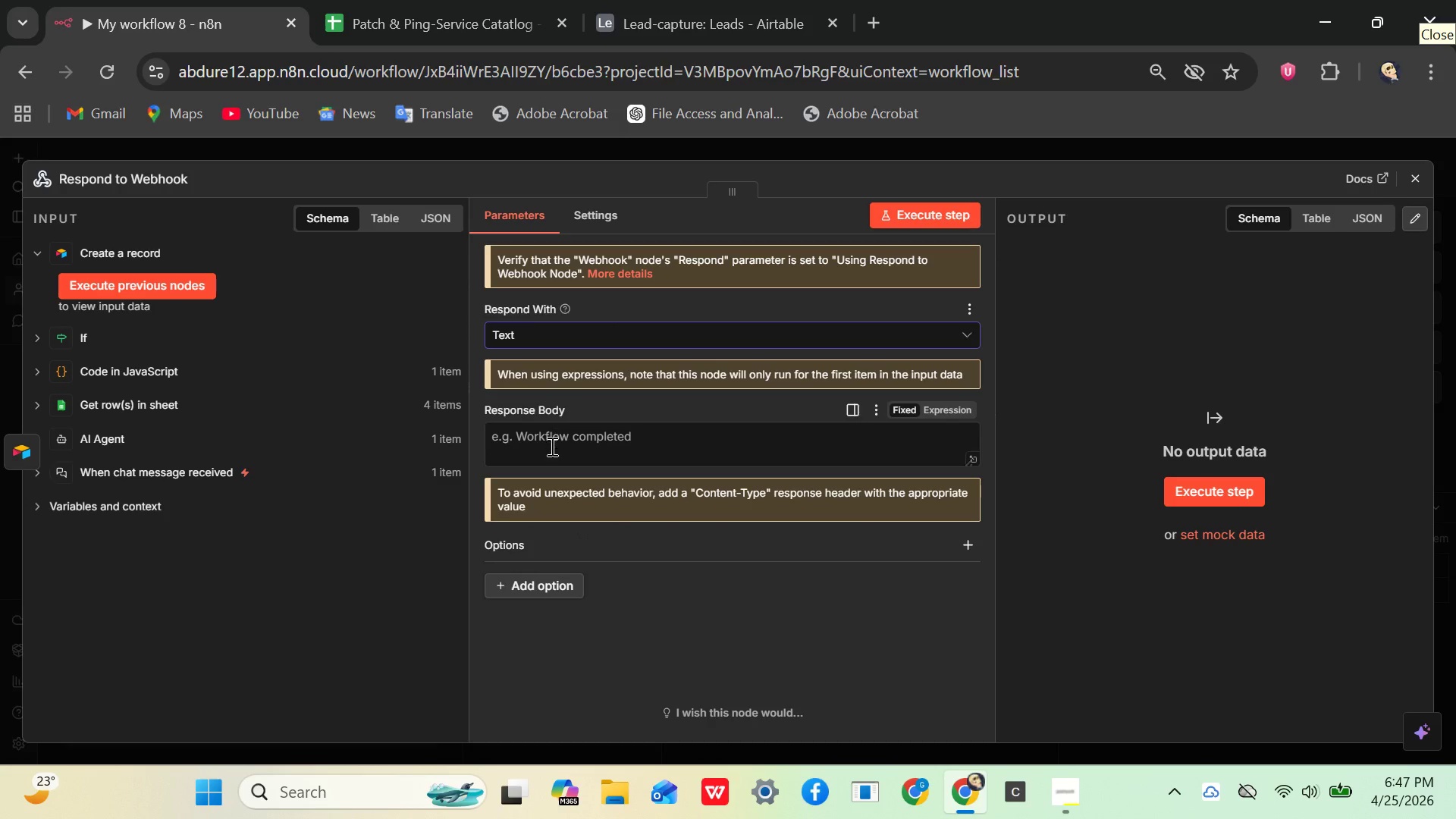 
left_click([549, 446])
 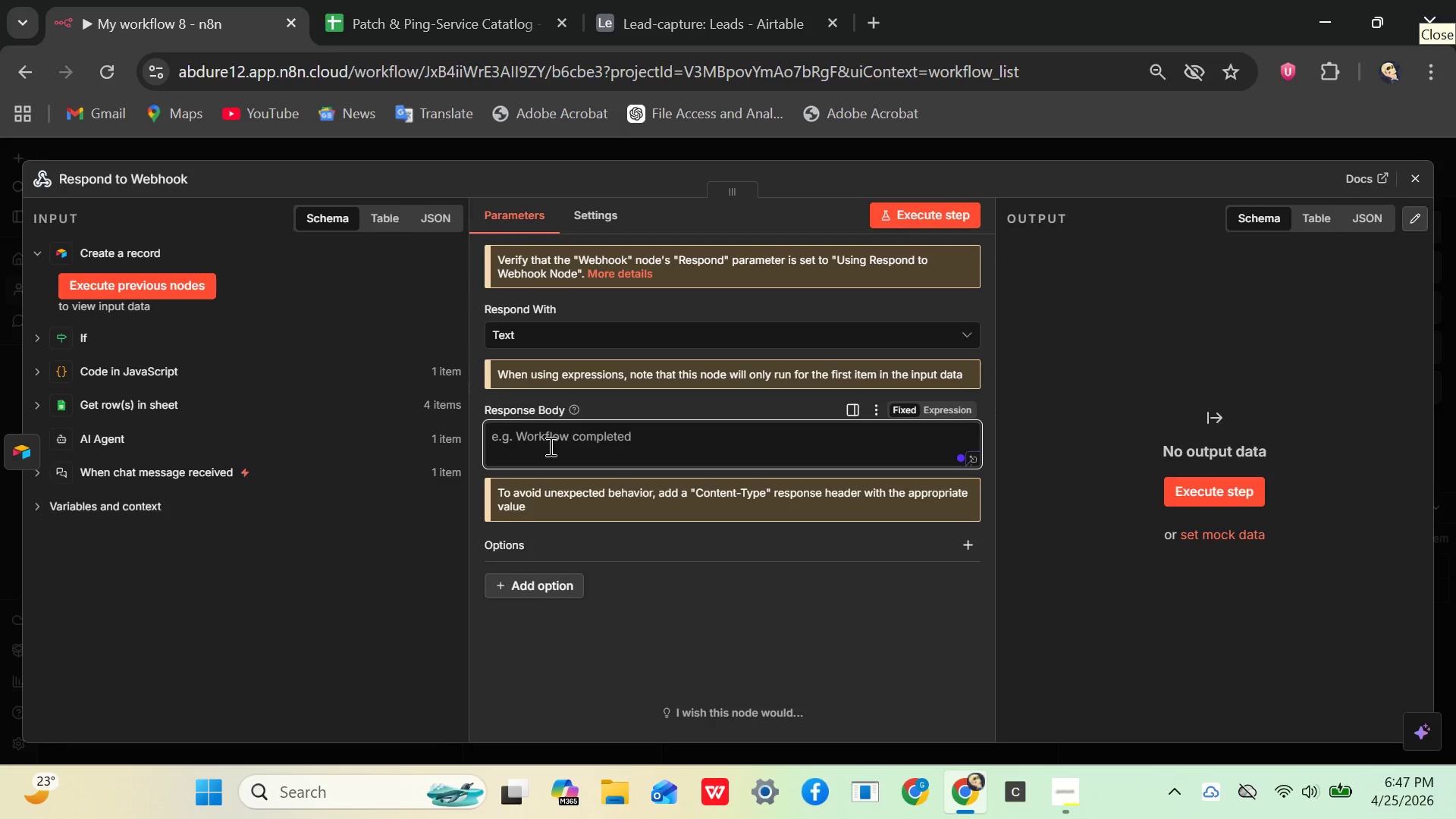 
wait(5.05)
 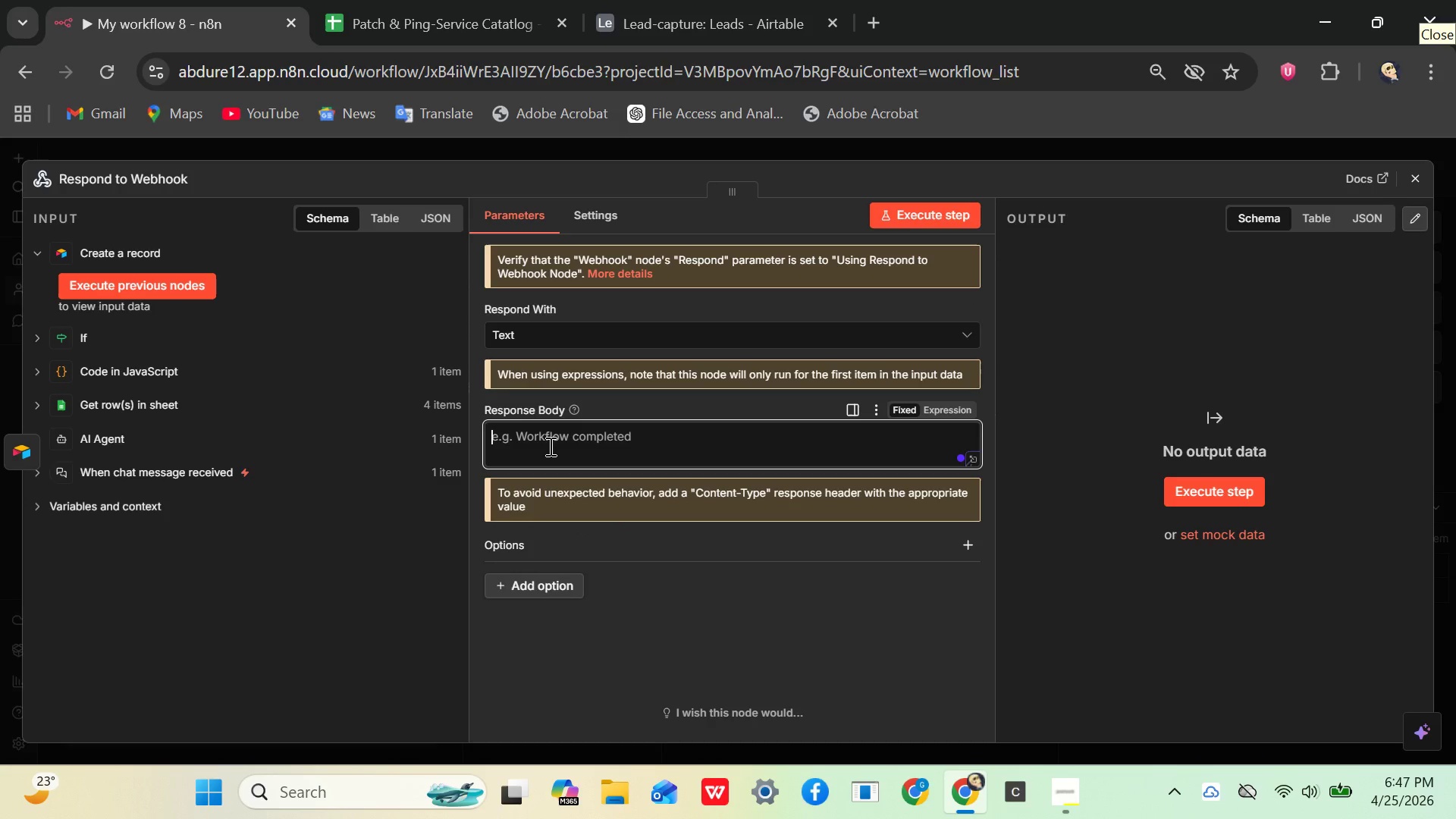 
key(Meta+Period)
 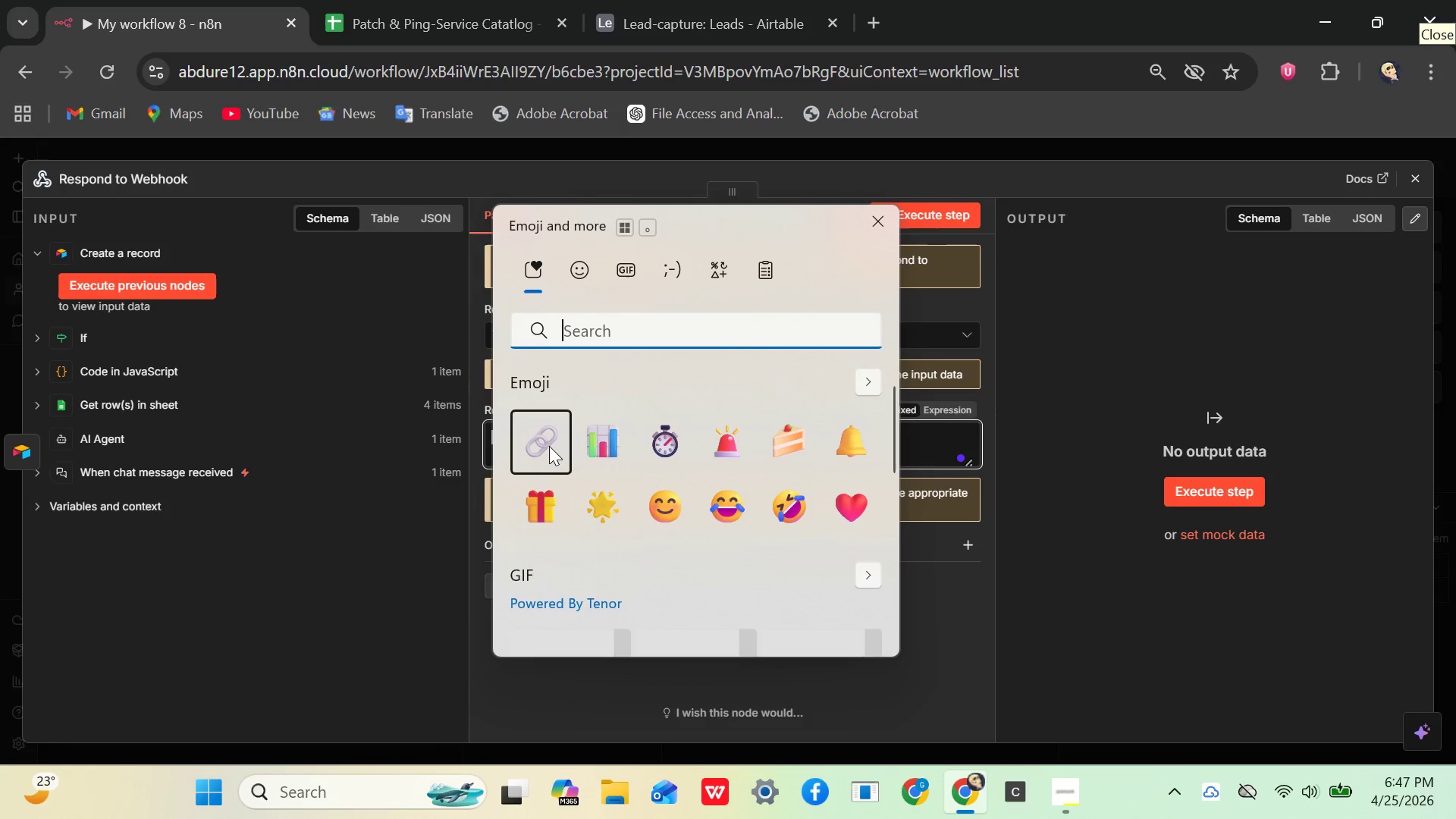 
wait(7.7)
 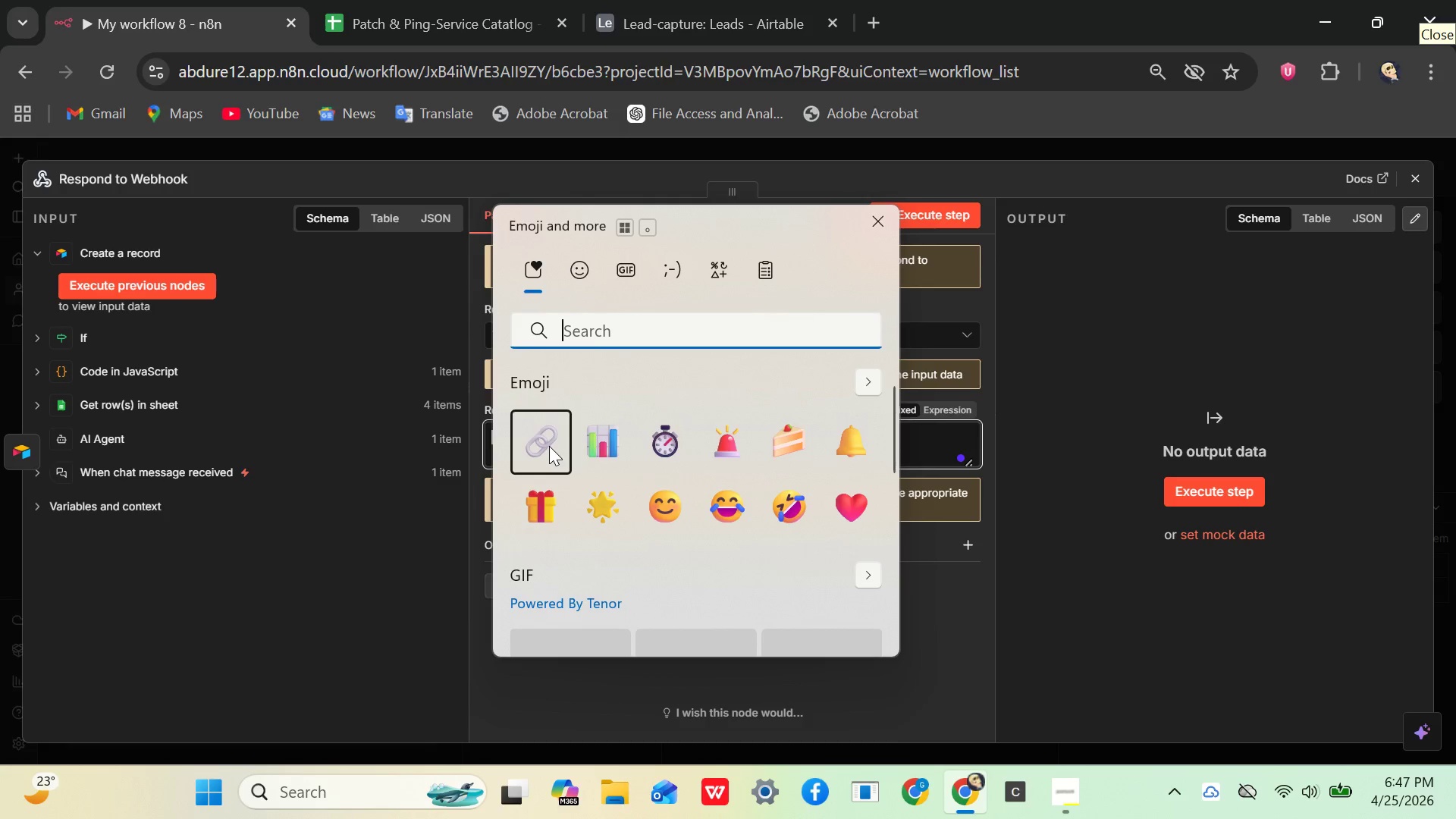 
type(right)
 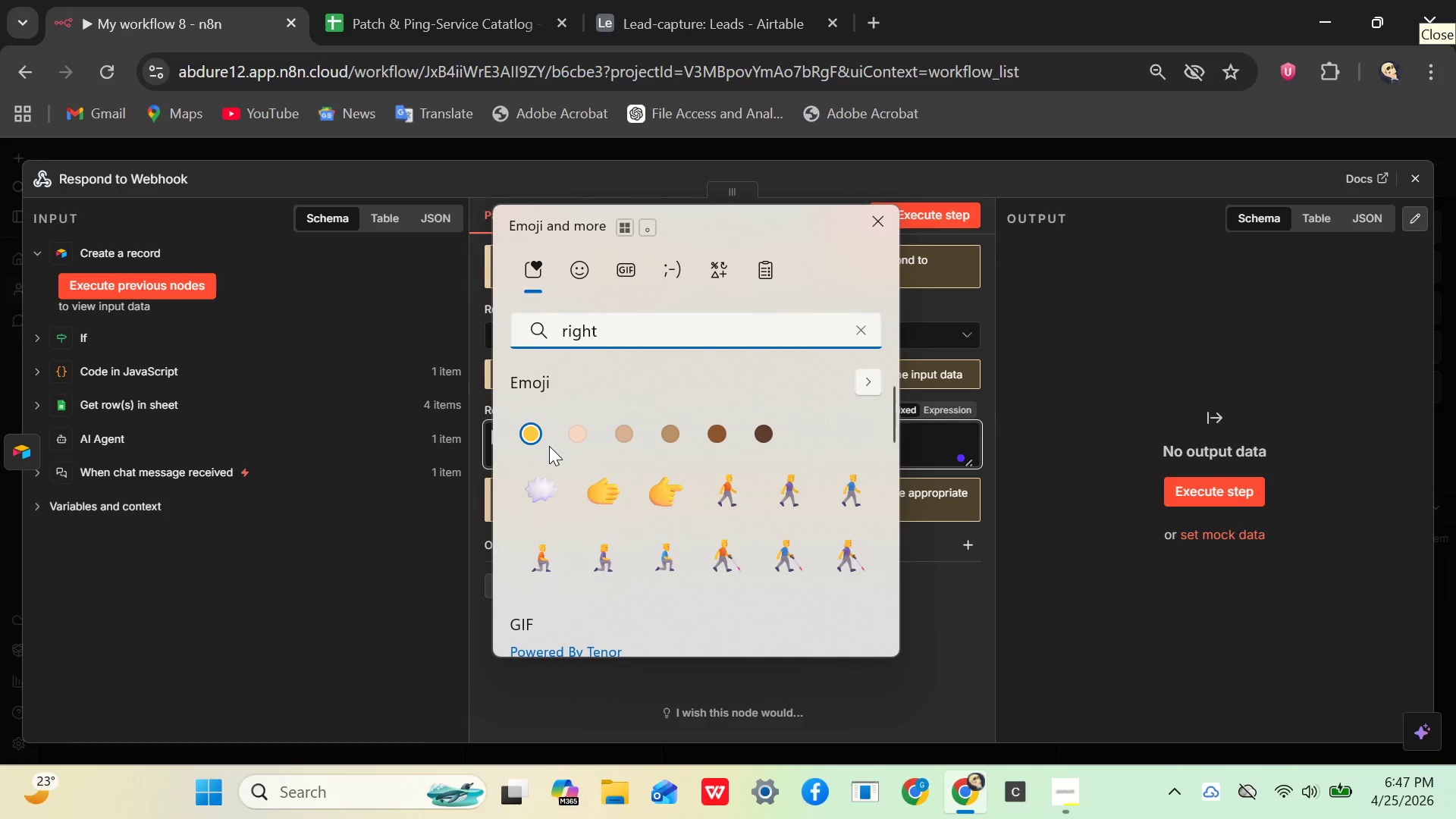 
key(Backspace)
key(Backspace)
key(Backspace)
key(Backspace)
type(oka)
key(Backspace)
key(Backspace)
key(Backspace)
key(Backspace)
type(okay)
 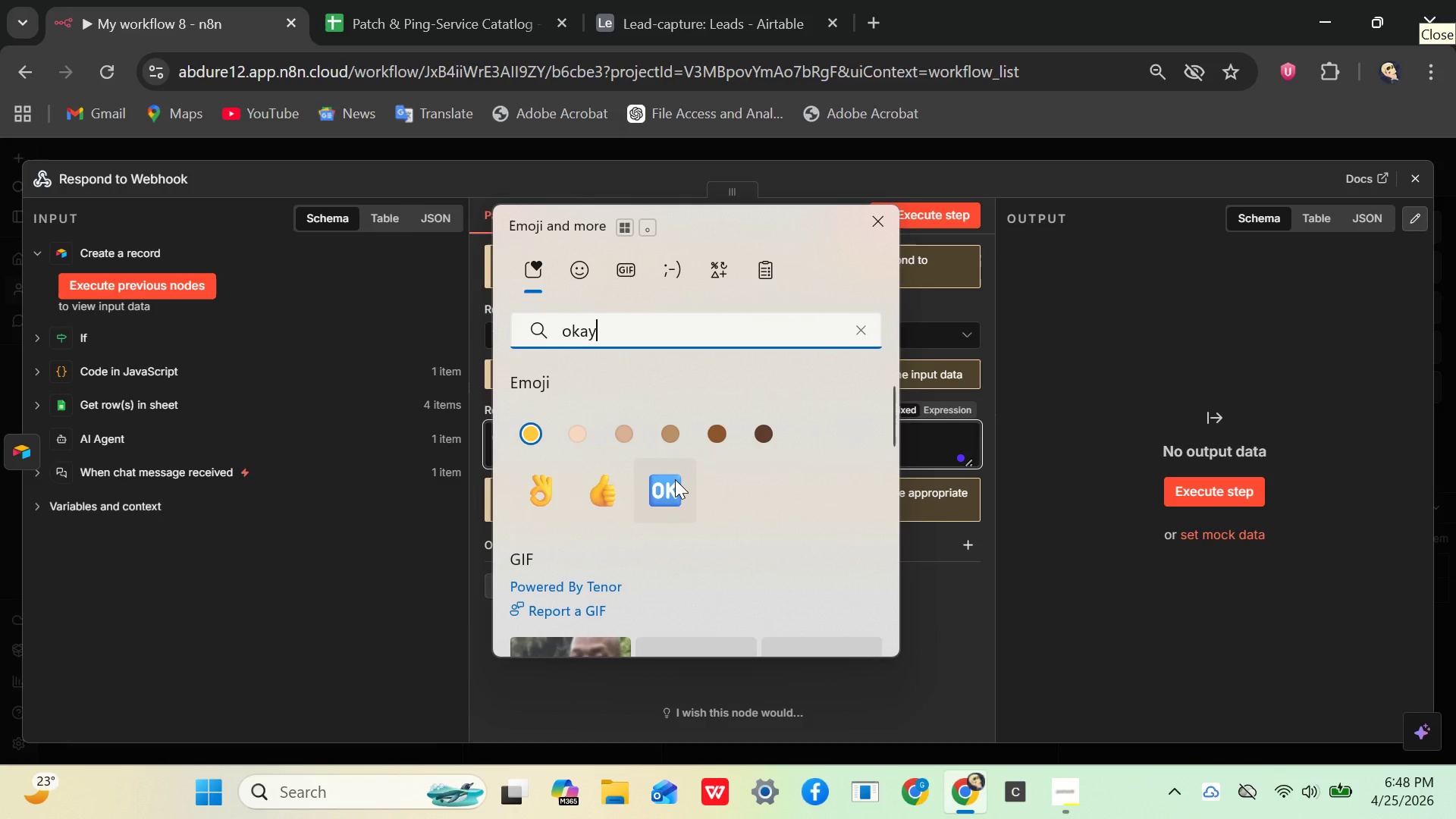 
left_click([675, 479])
 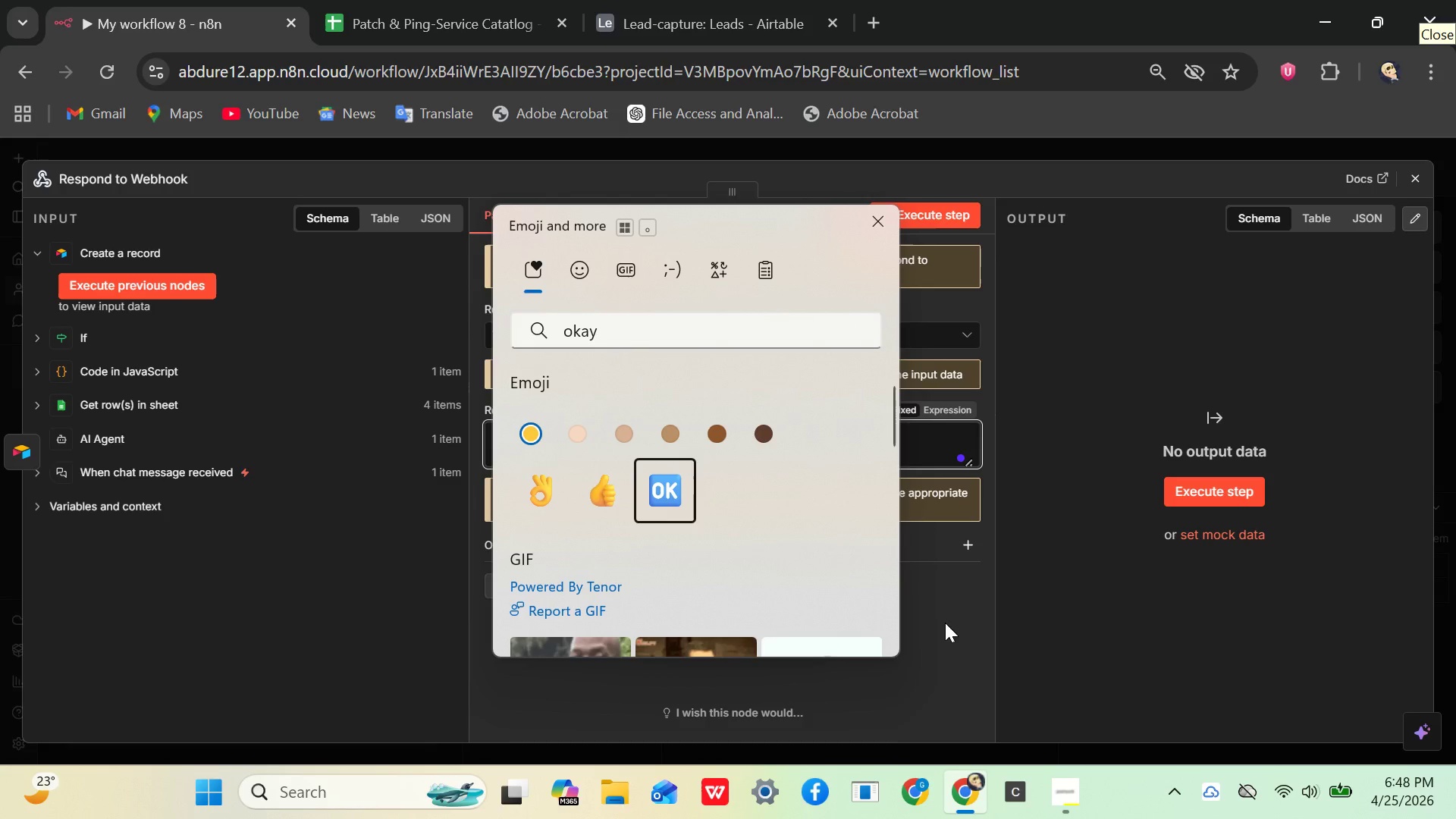 
left_click([945, 636])
 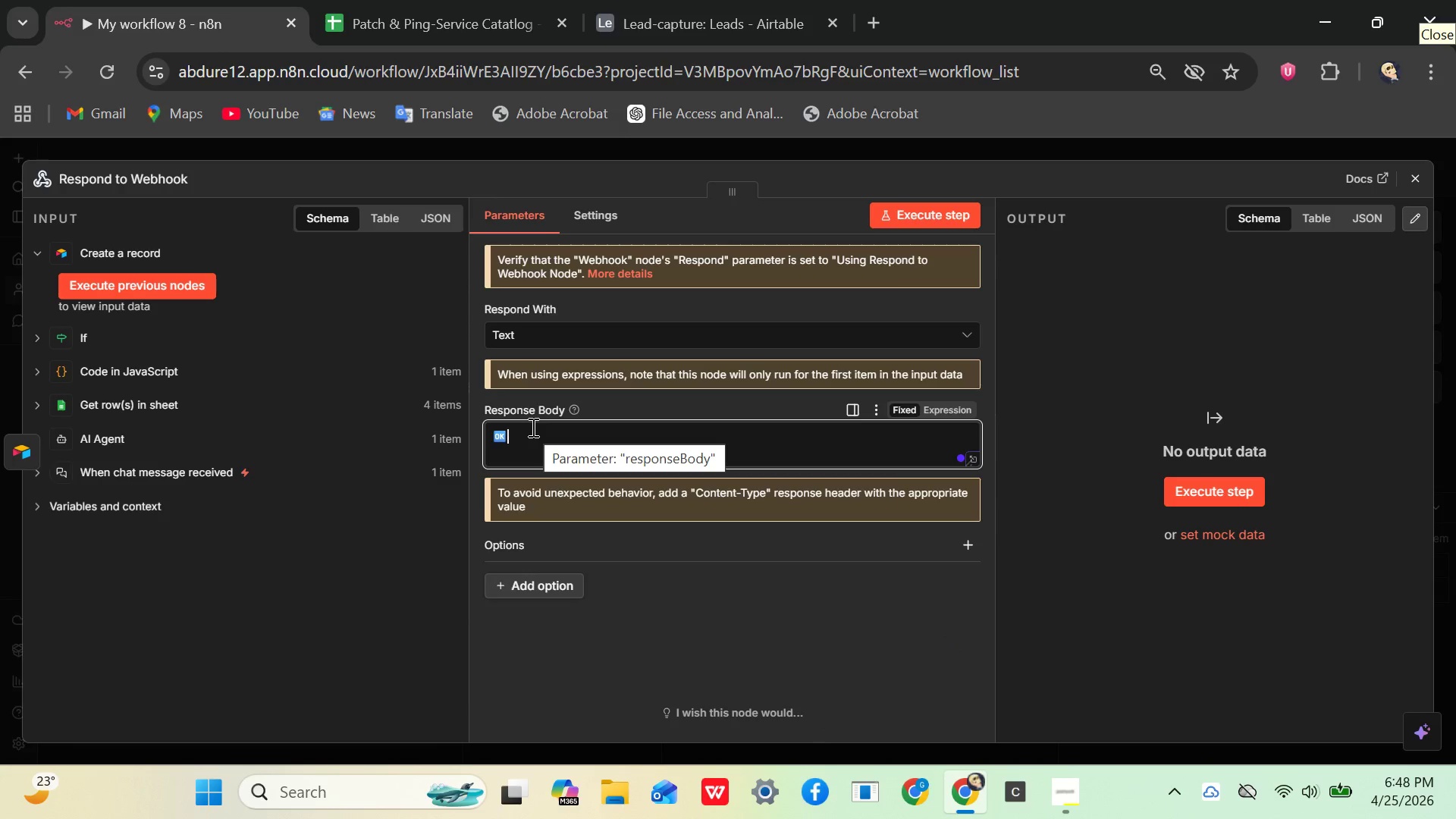 
type( Great news )
key(Backspace)
type(!  )
 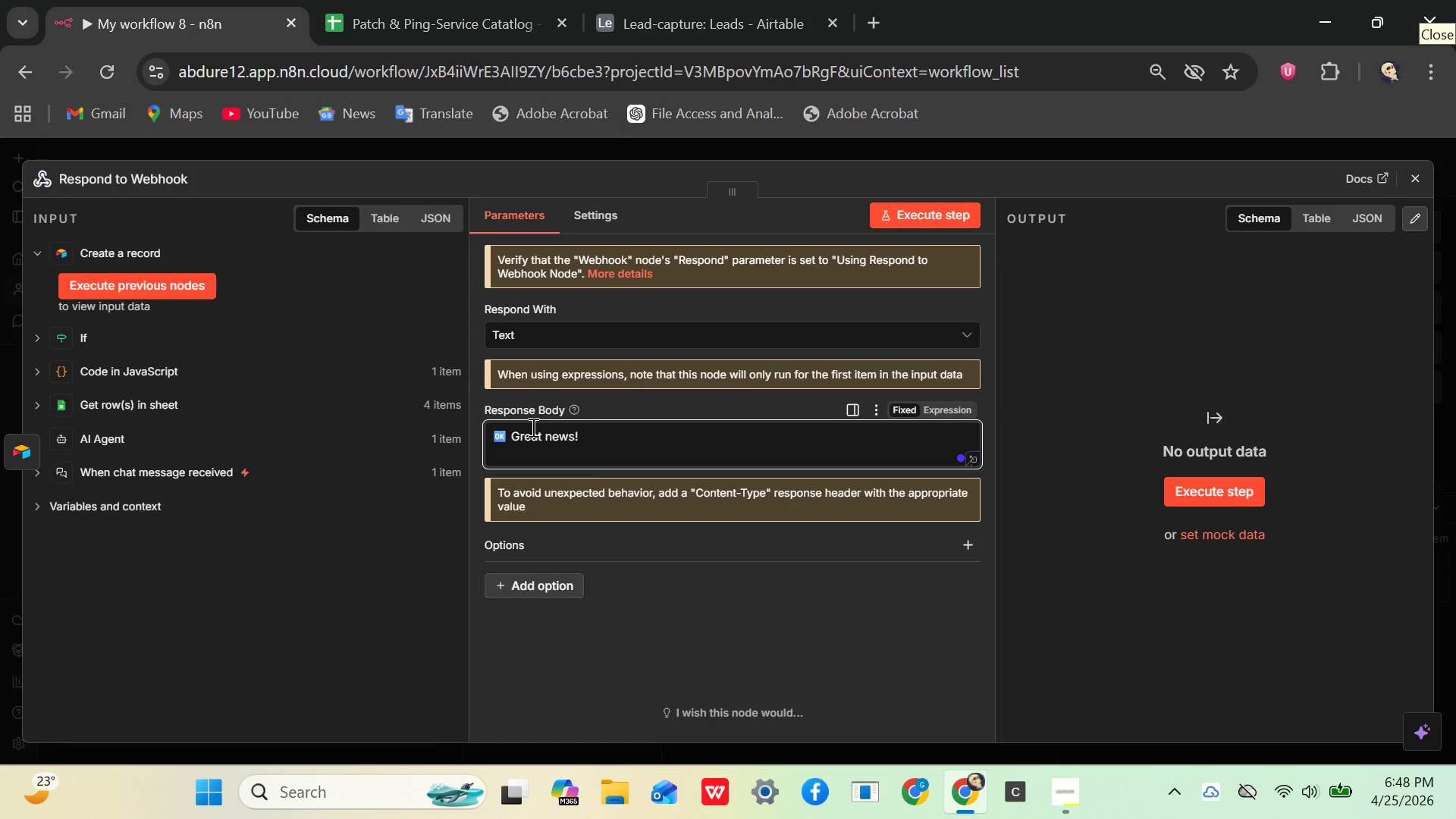 
left_click([120, 379])
 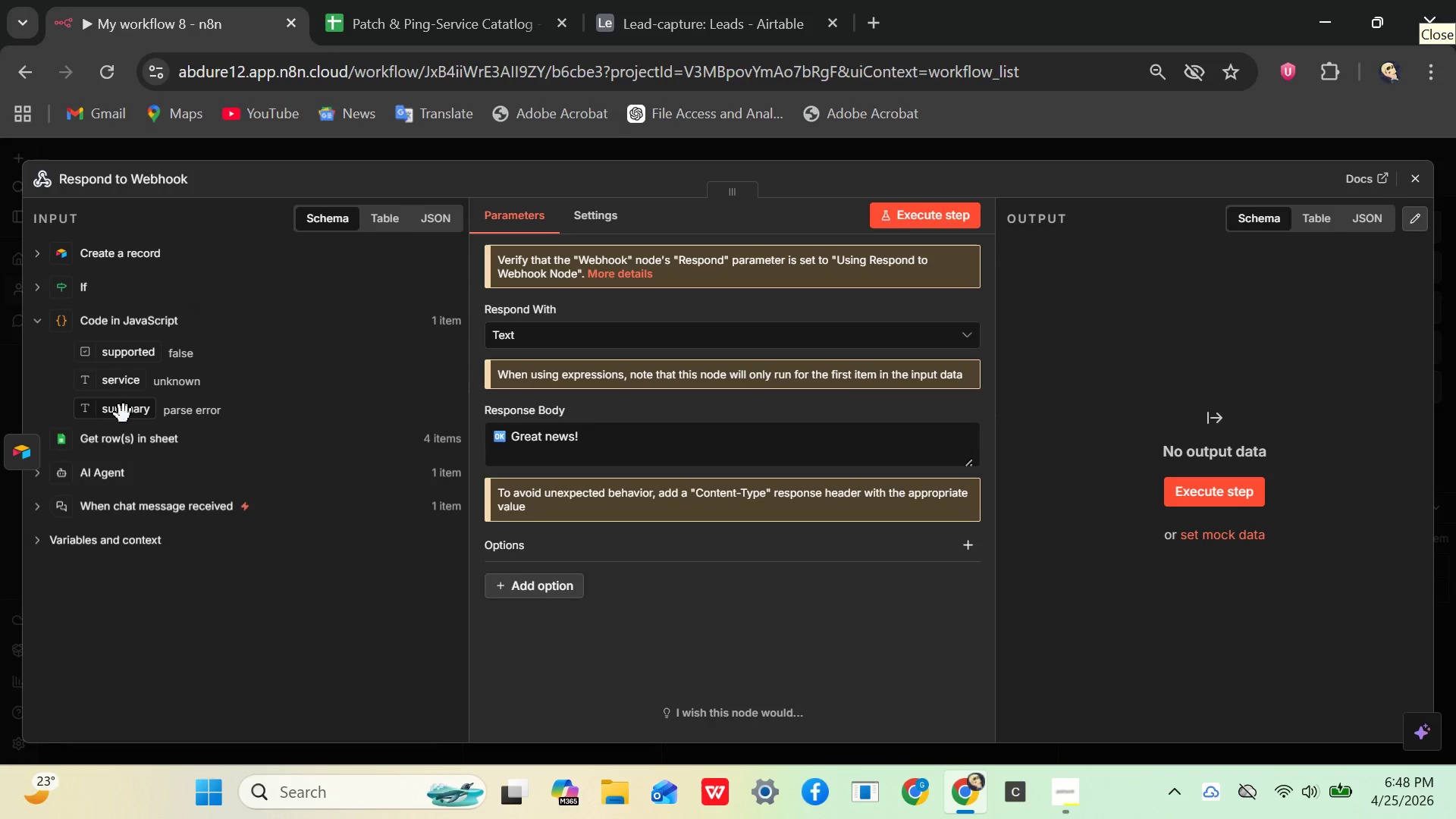 
left_click_drag(start_coordinate=[124, 414], to_coordinate=[579, 446])
 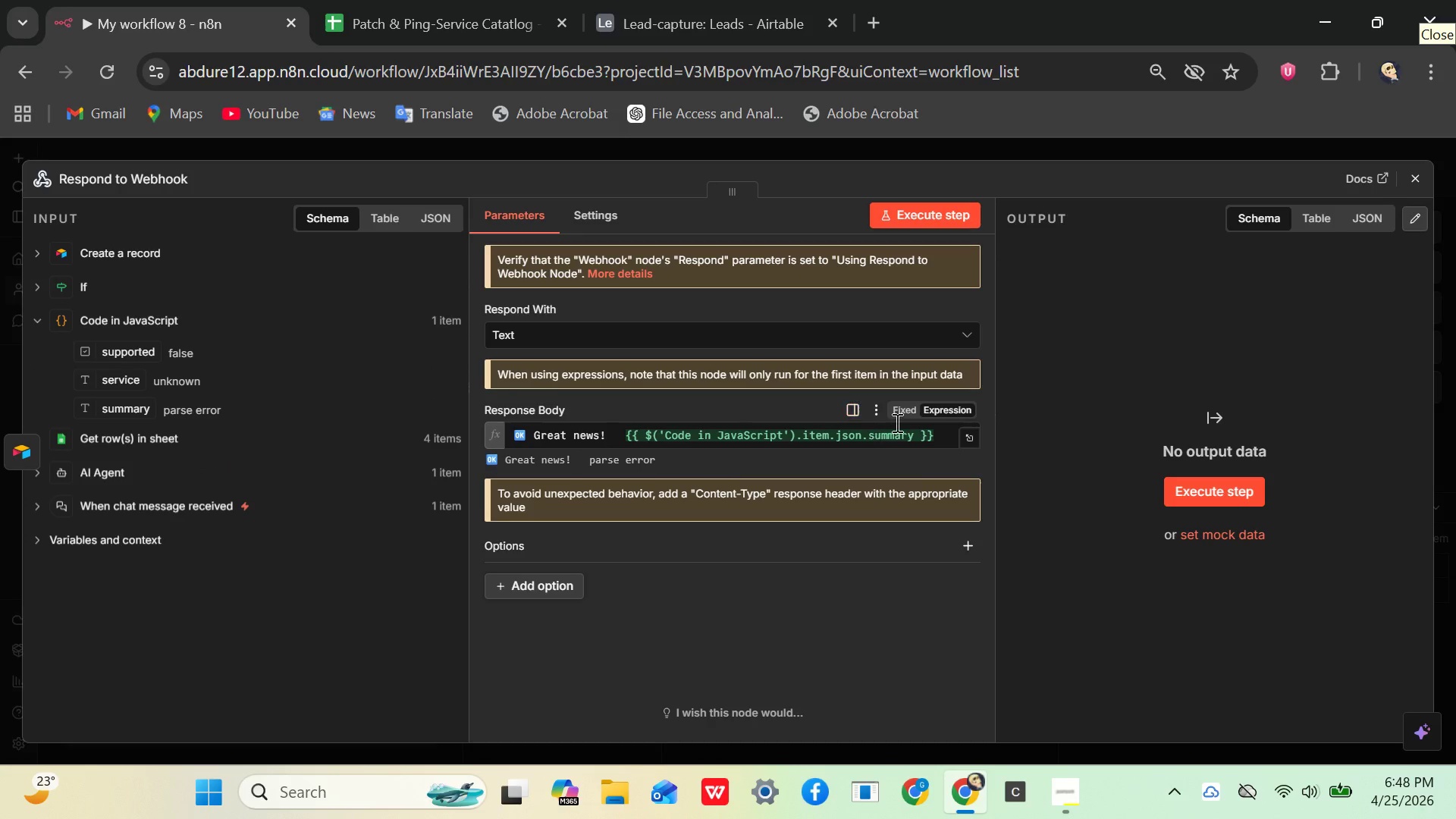 
left_click([940, 435])
 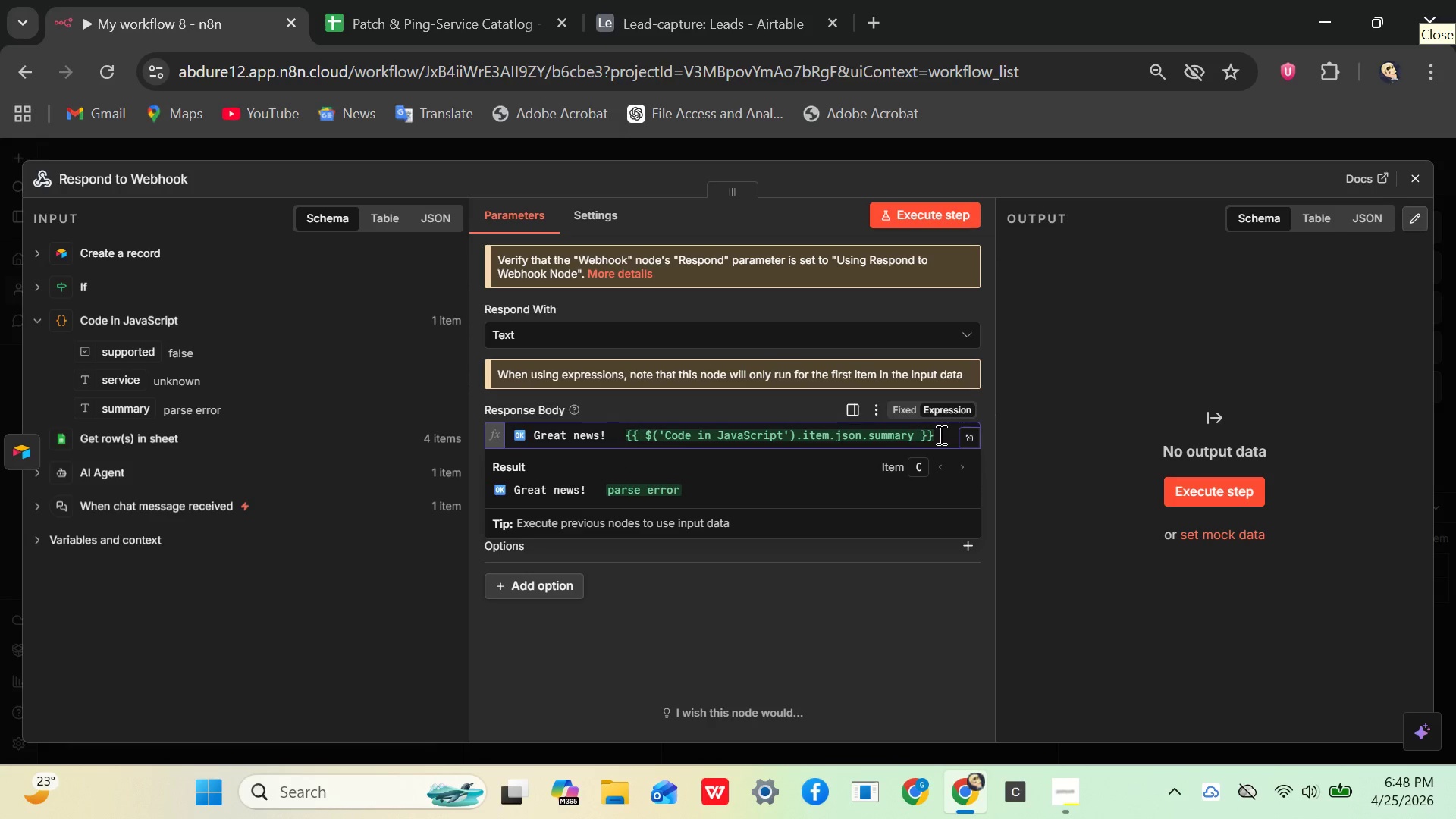 
key(Shift+Enter)
 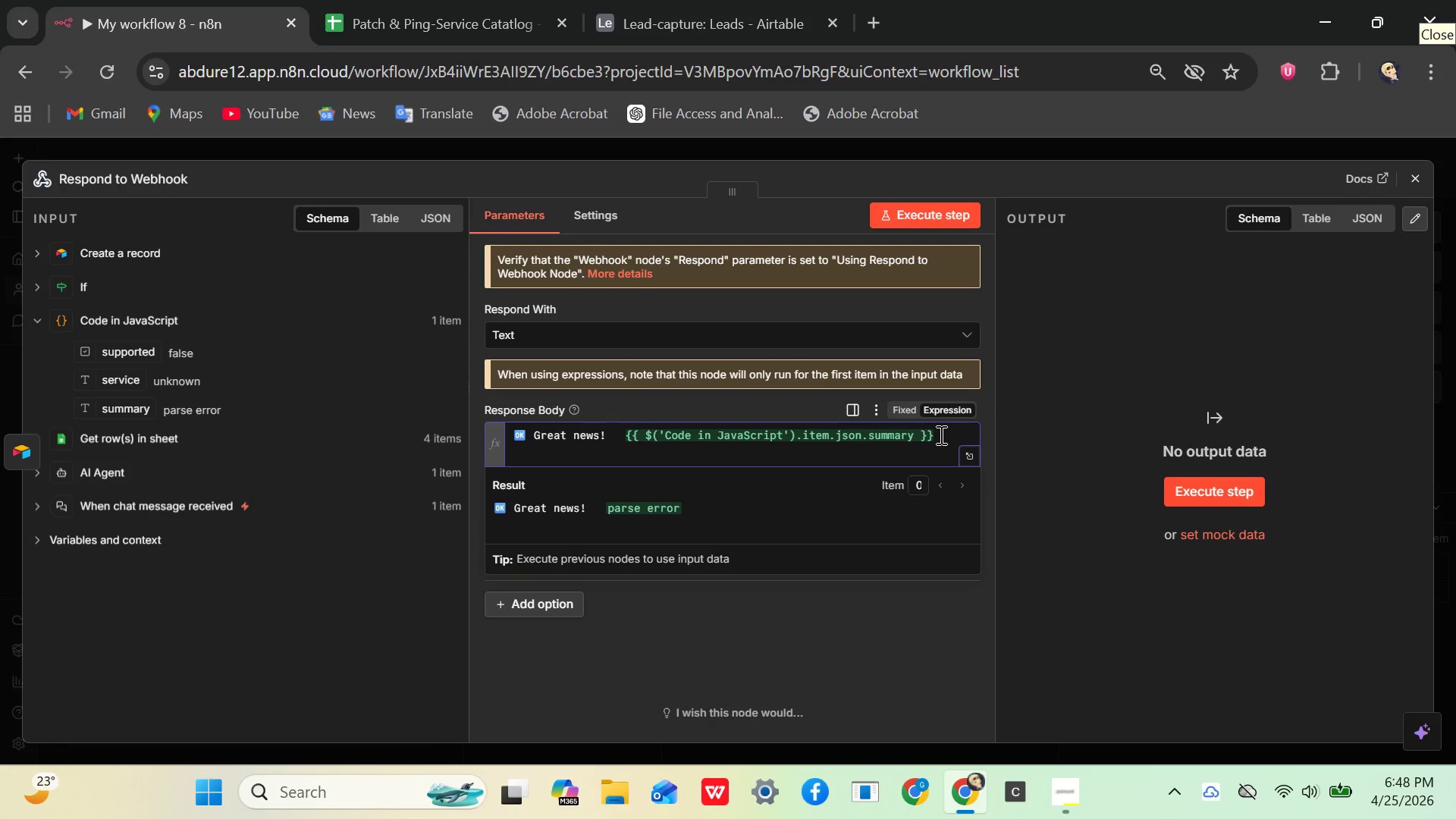 
wait(8.59)
 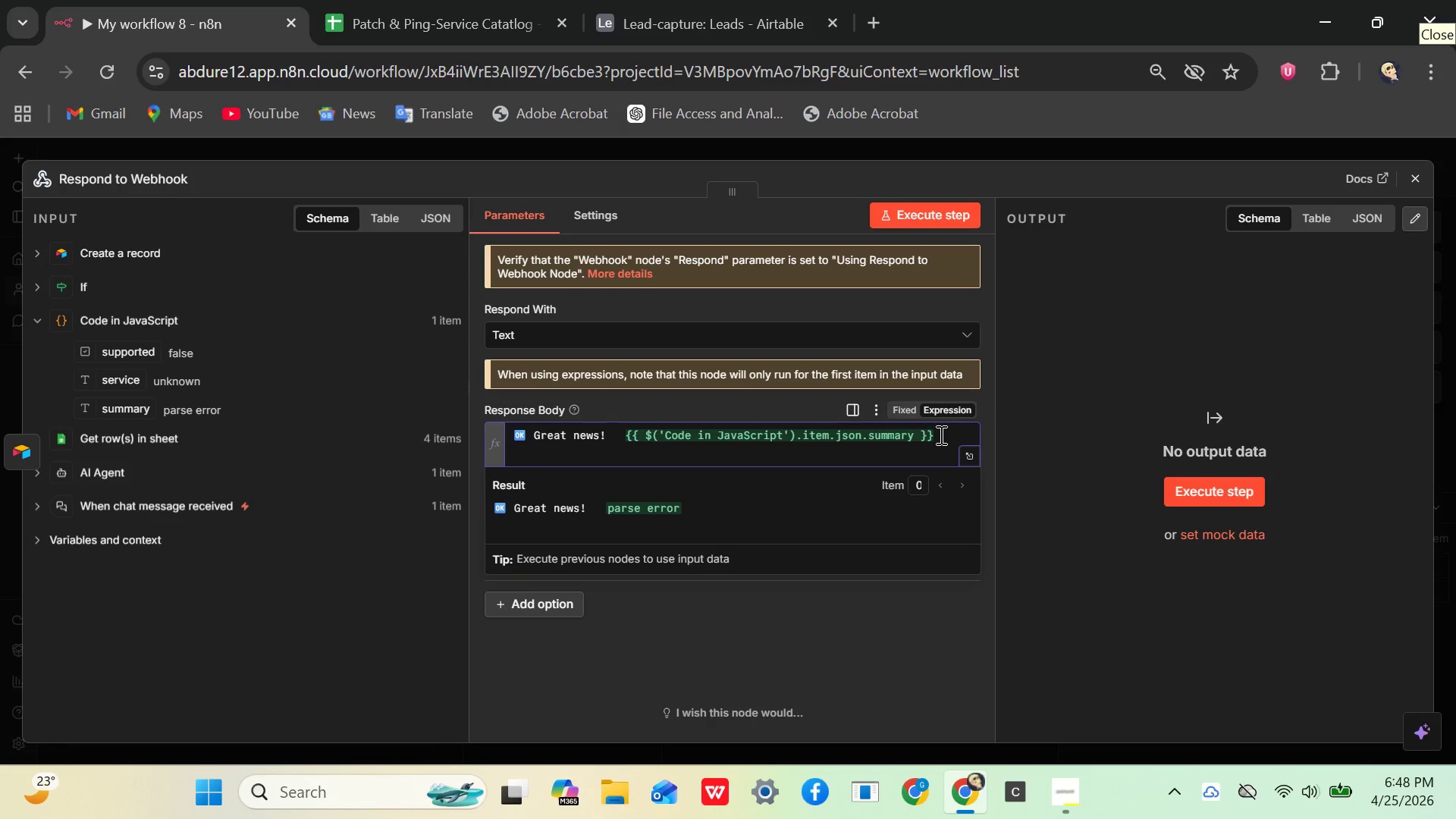 
type(We support )
 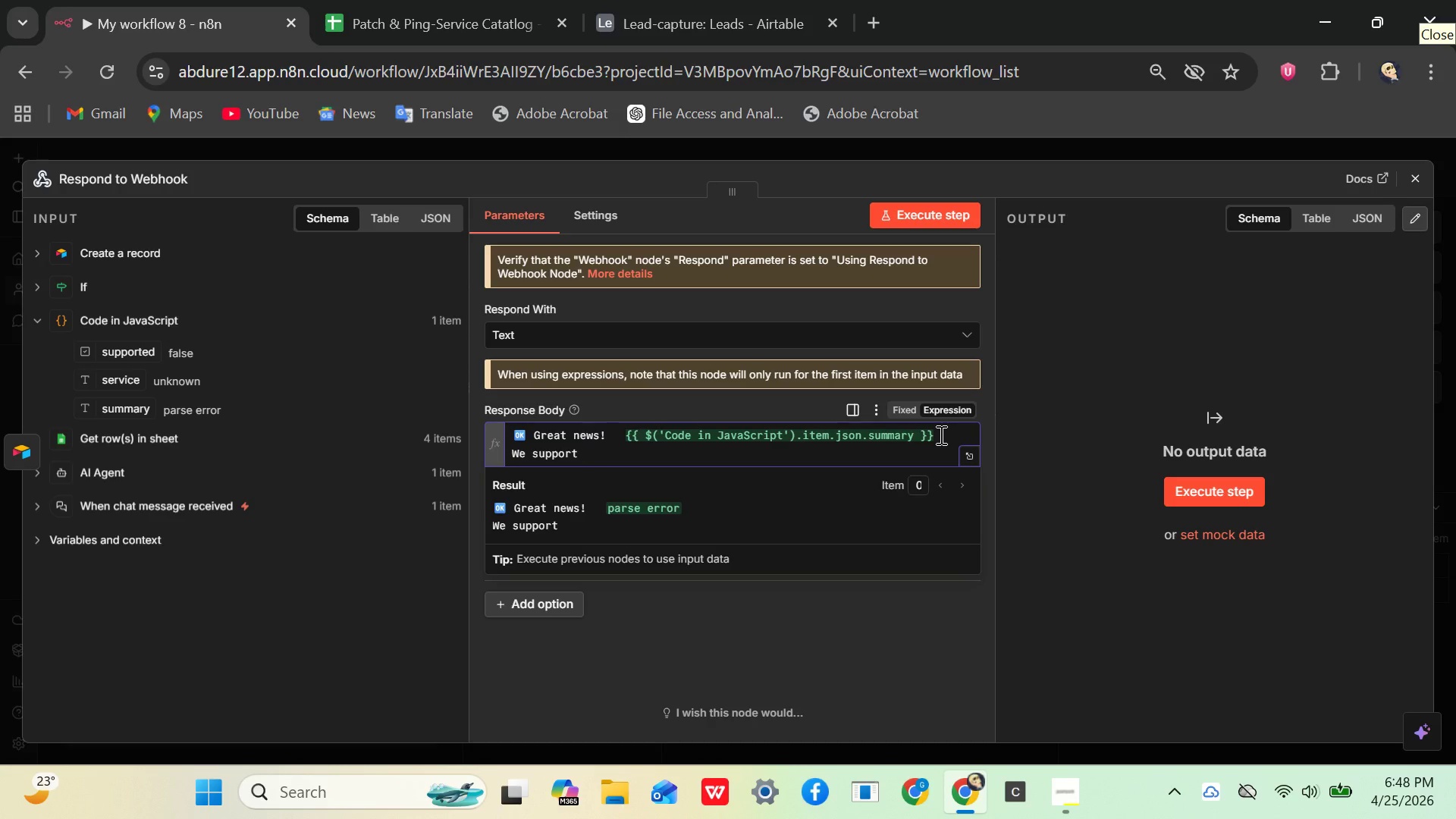 
type(this and would love to  scope your project)
 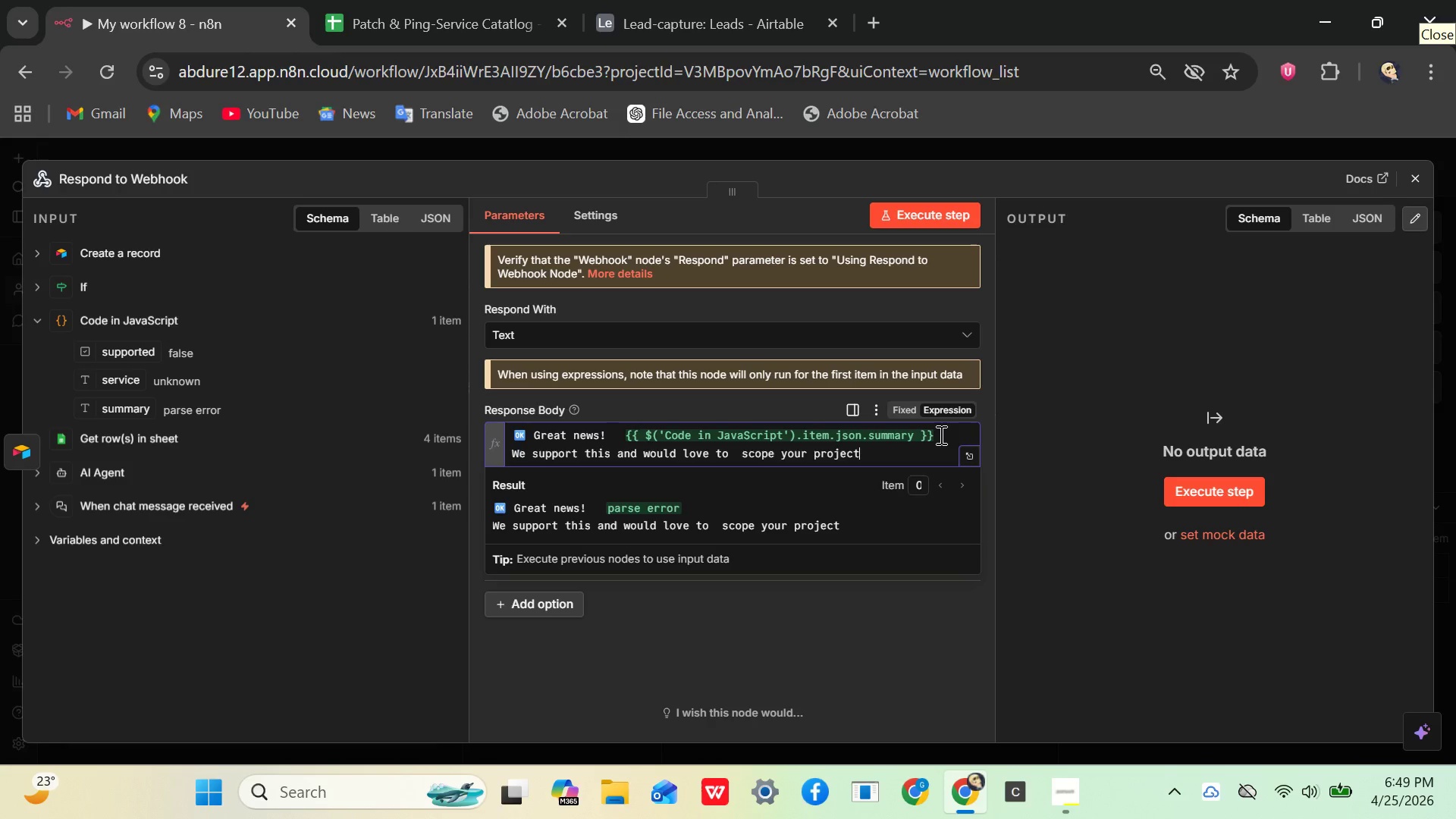 
key(Period)
 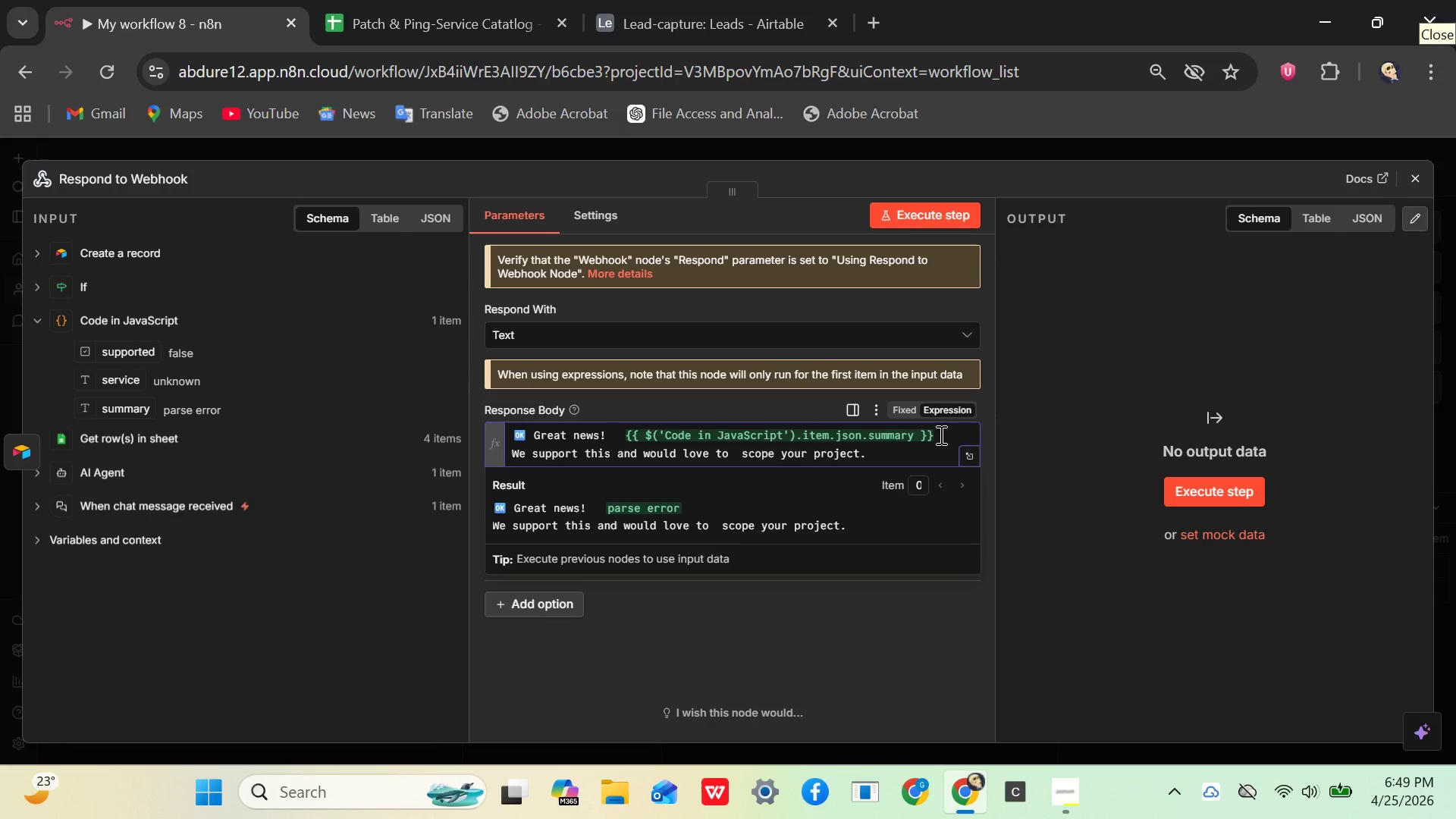 
key(Shift+Enter)
 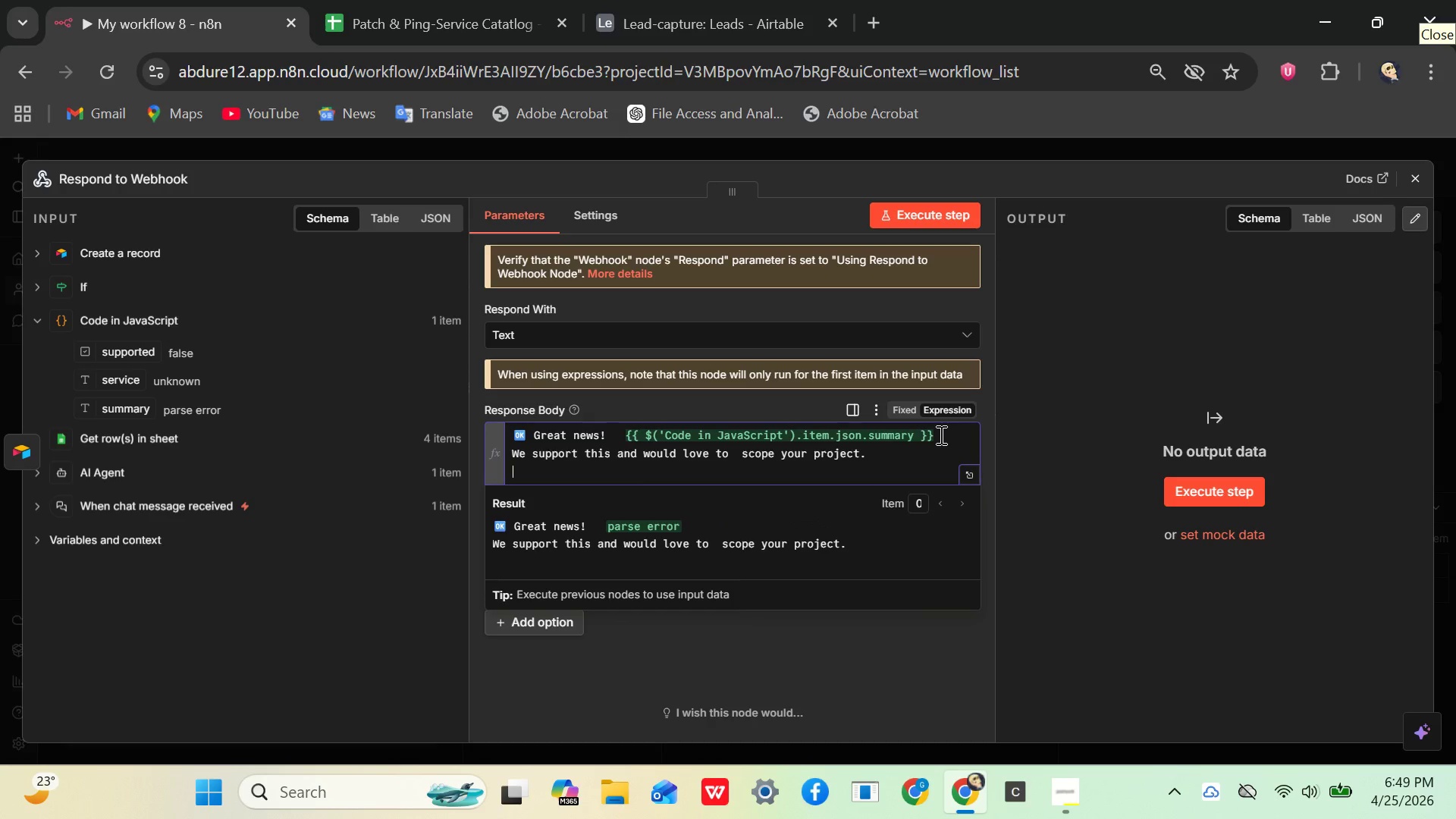 
wait(8.3)
 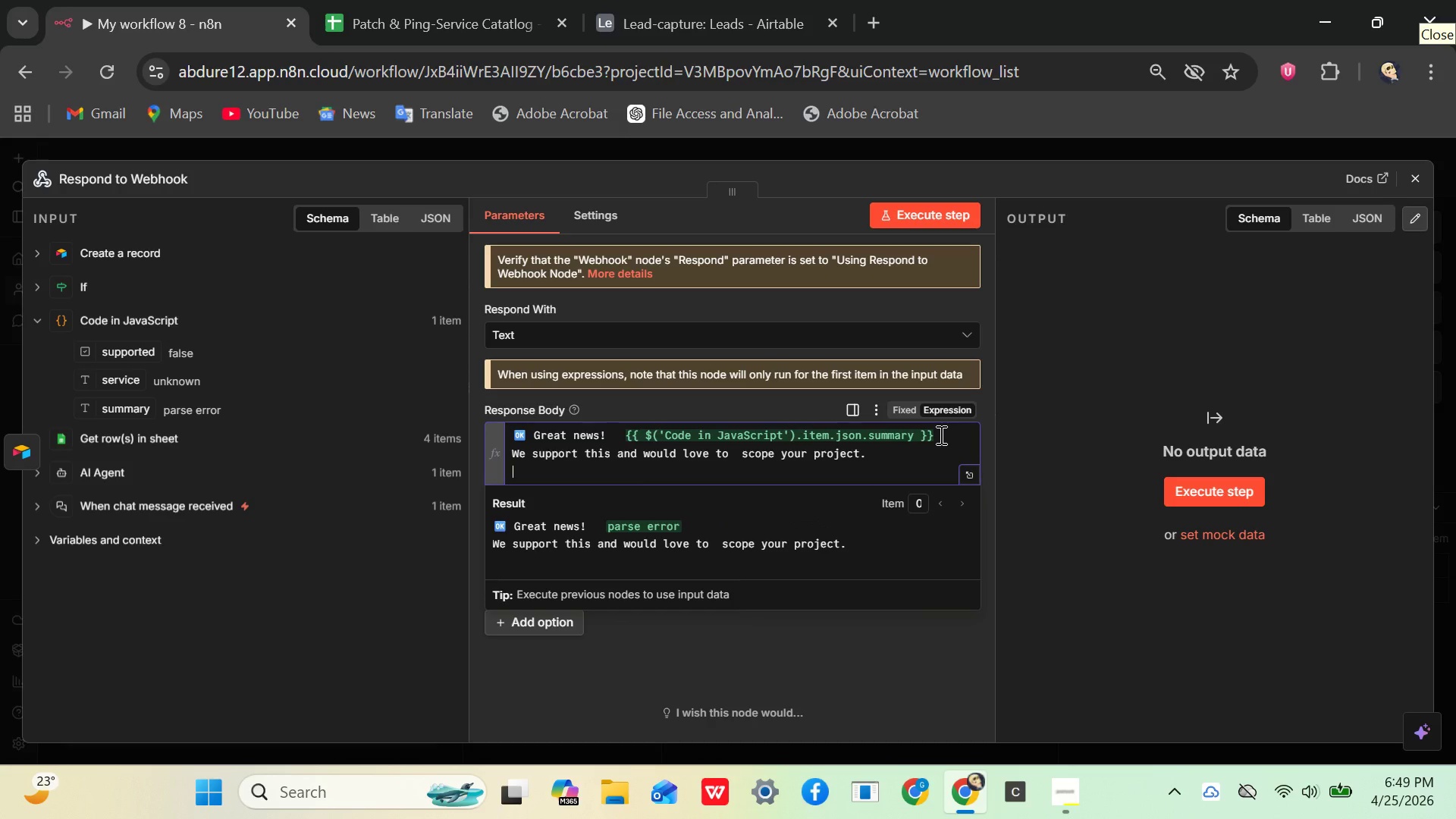 
key(Meta+Period)
 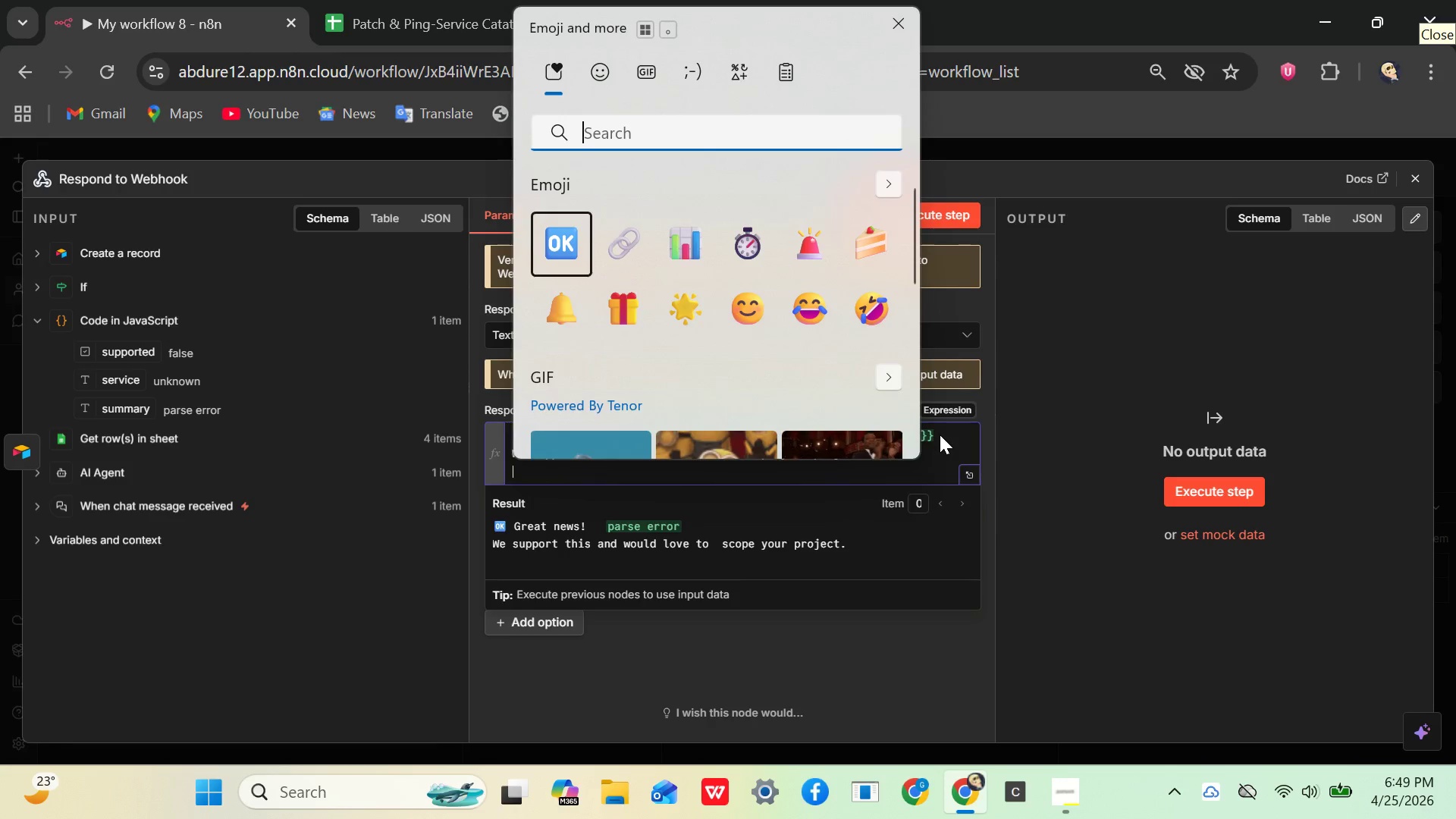 
type(calander)
 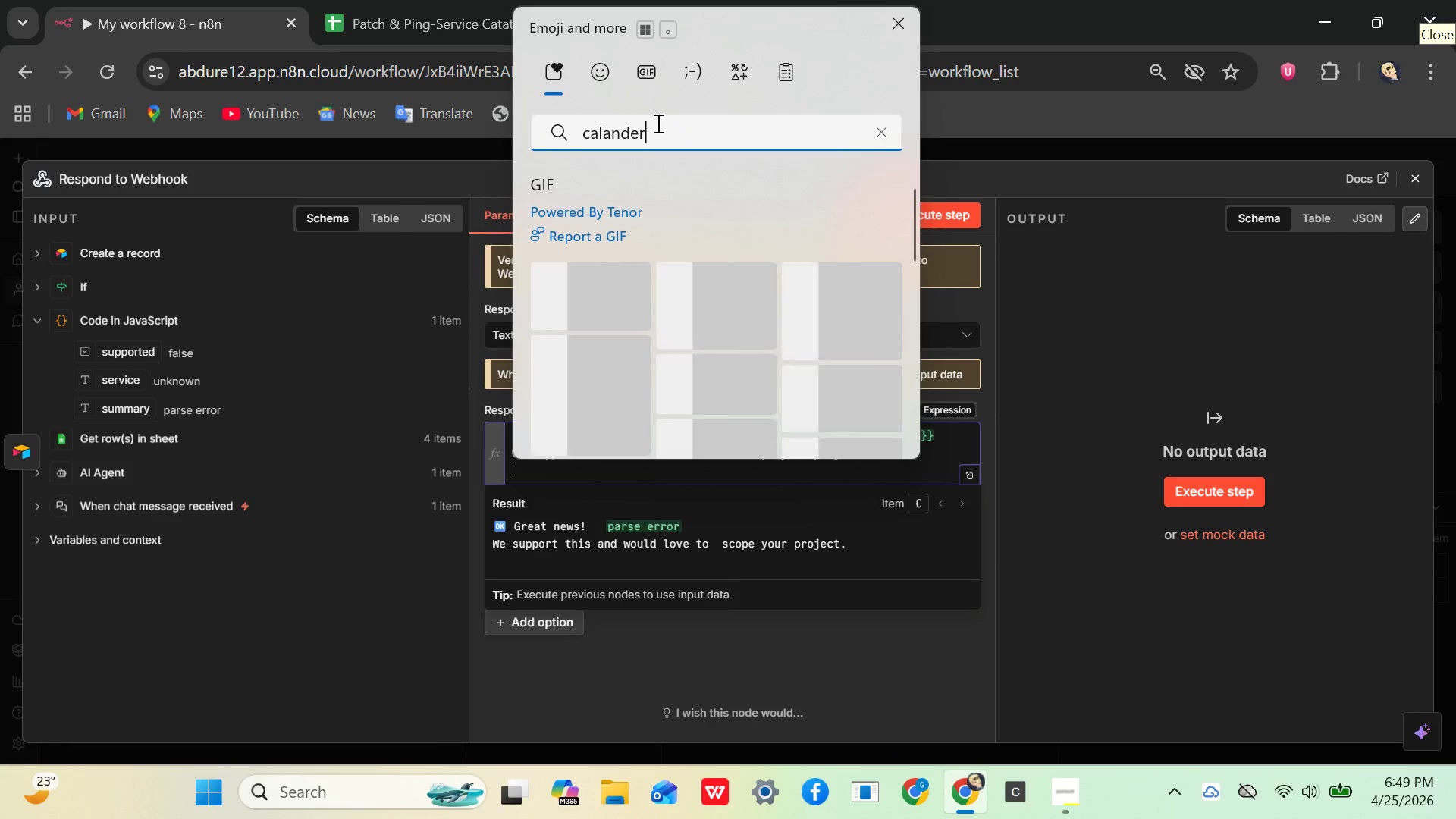 
wait(12.39)
 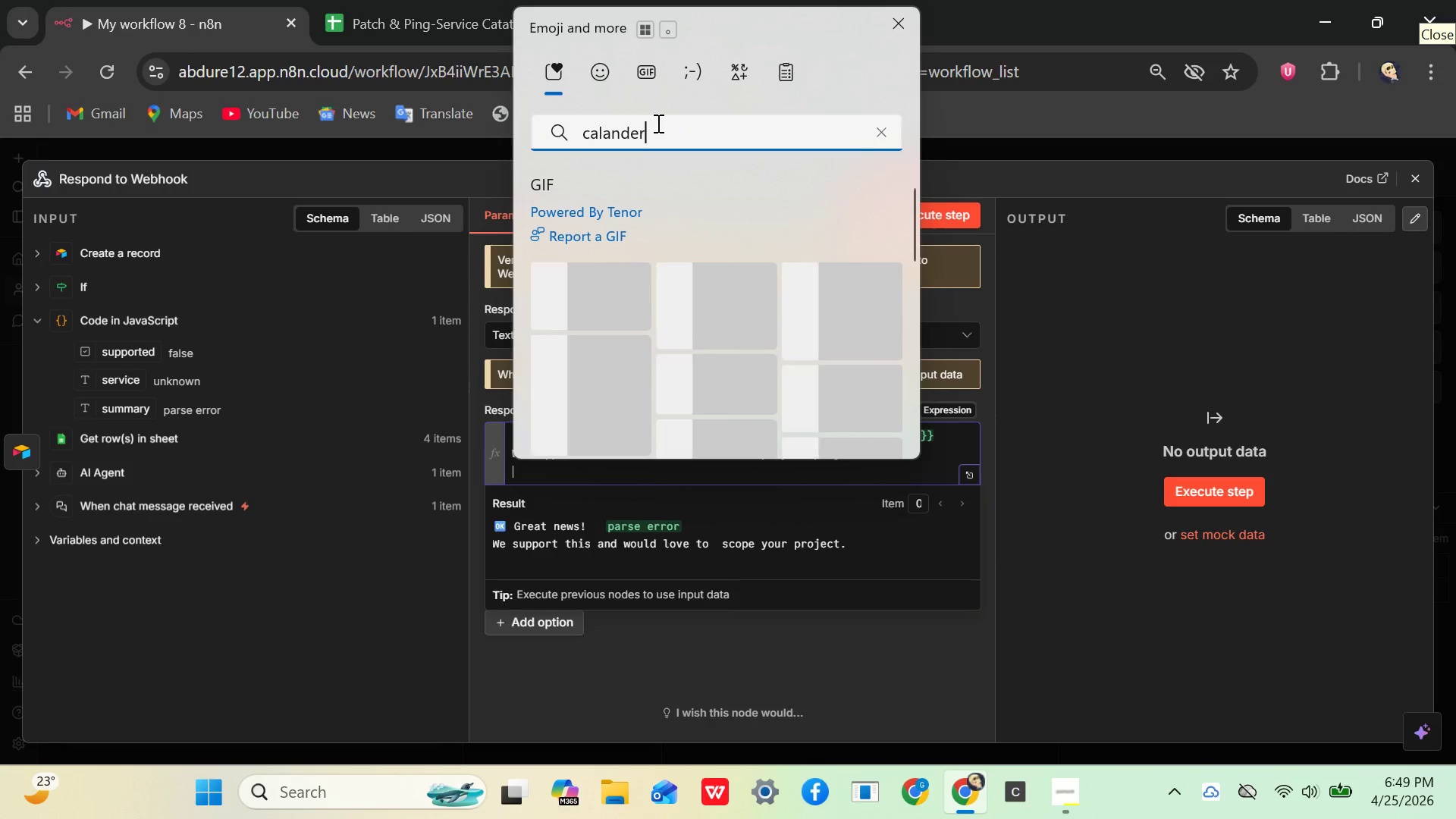 
key(Backspace)
key(Backspace)
key(Backspace)
key(Backspace)
key(Backspace)
key(Backspace)
key(Backspace)
key(Backspace)
type(date)
 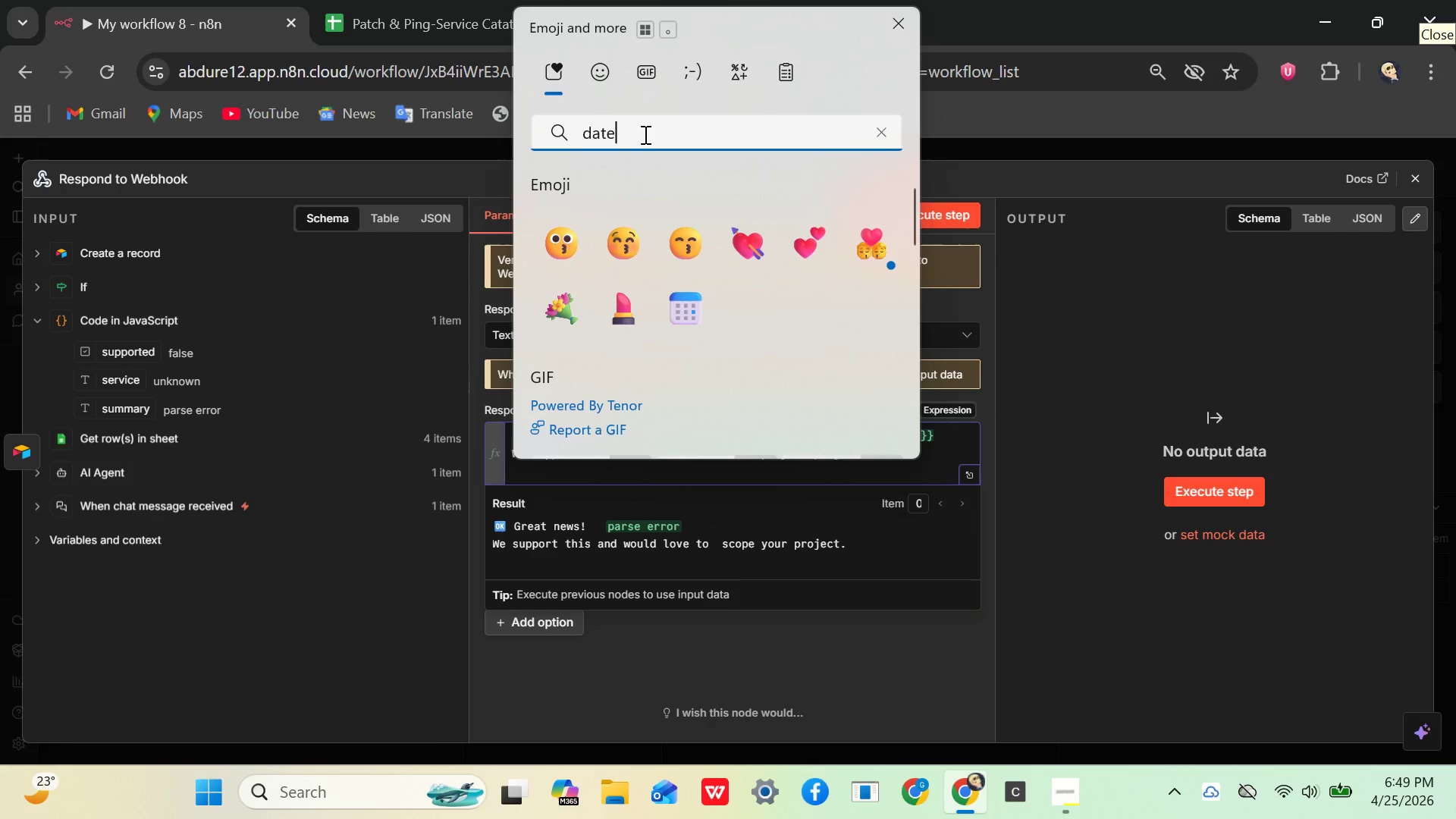 
wait(5.5)
 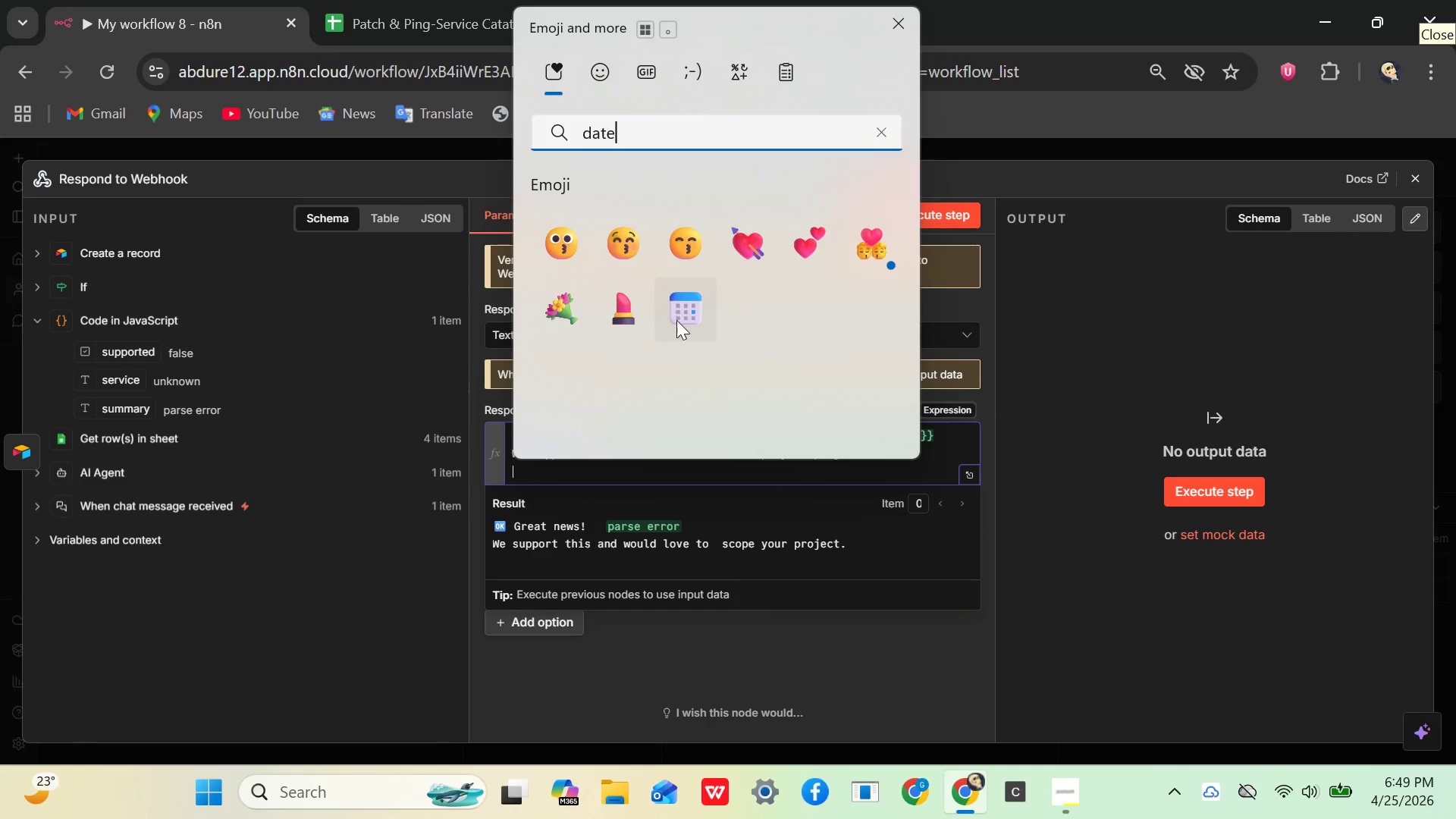 
key(Backspace)
key(Backspace)
key(Backspace)
key(Backspace)
type(month)
key(Backspace)
key(Backspace)
key(Backspace)
key(Backspace)
key(Backspace)
 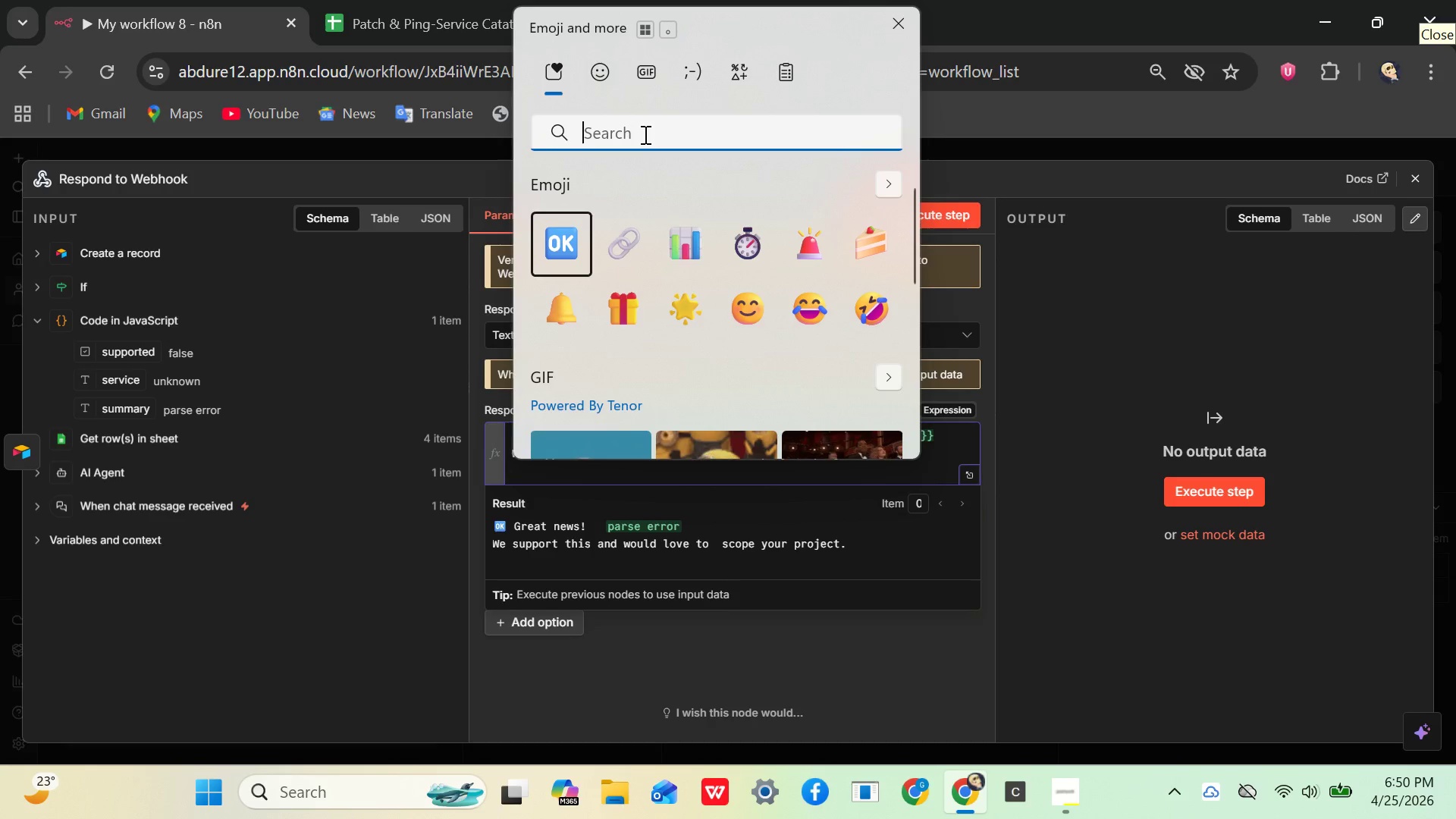 
type(event)
 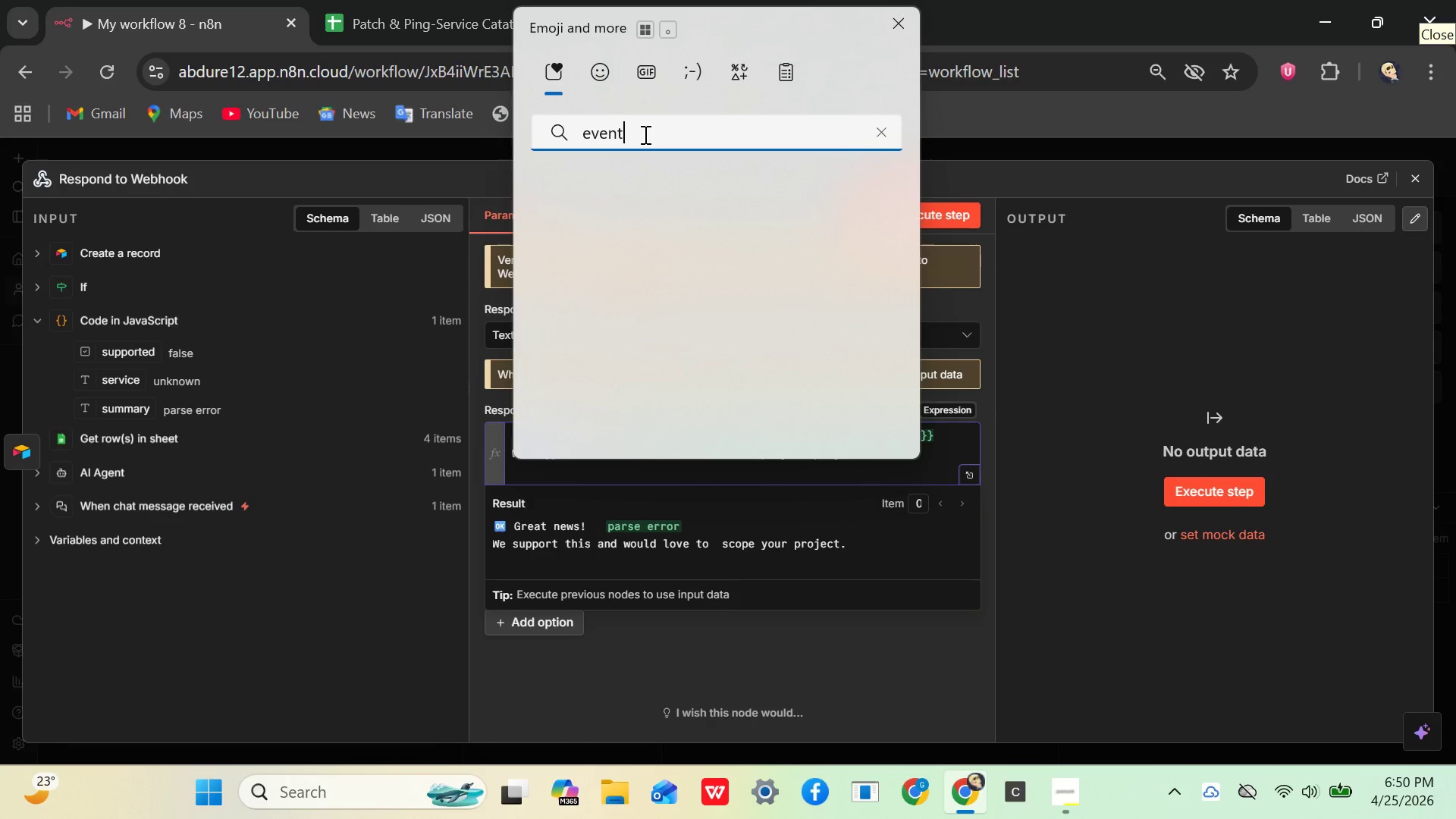 
key(ArrowLeft)
 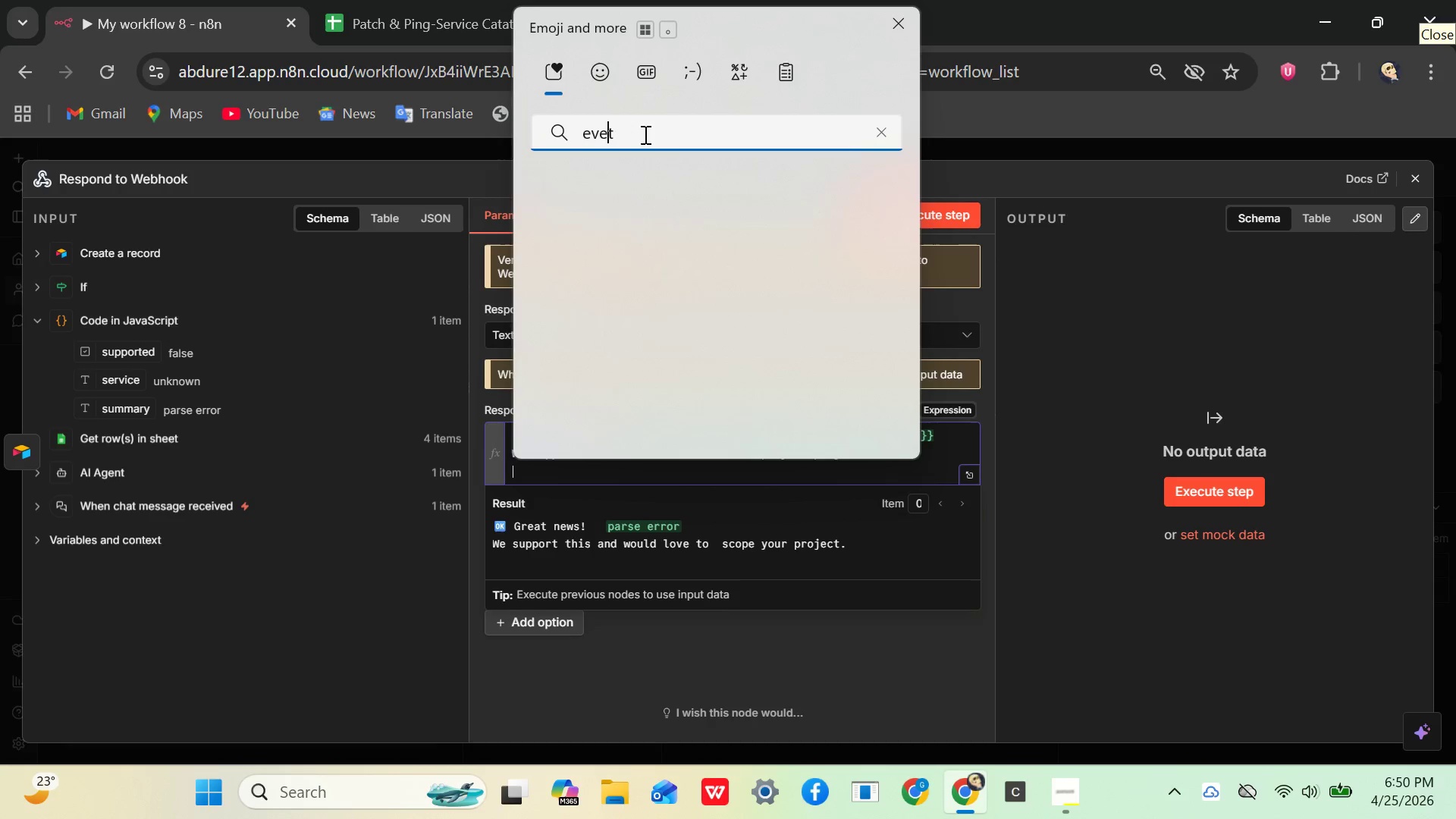 
key(Backspace)
 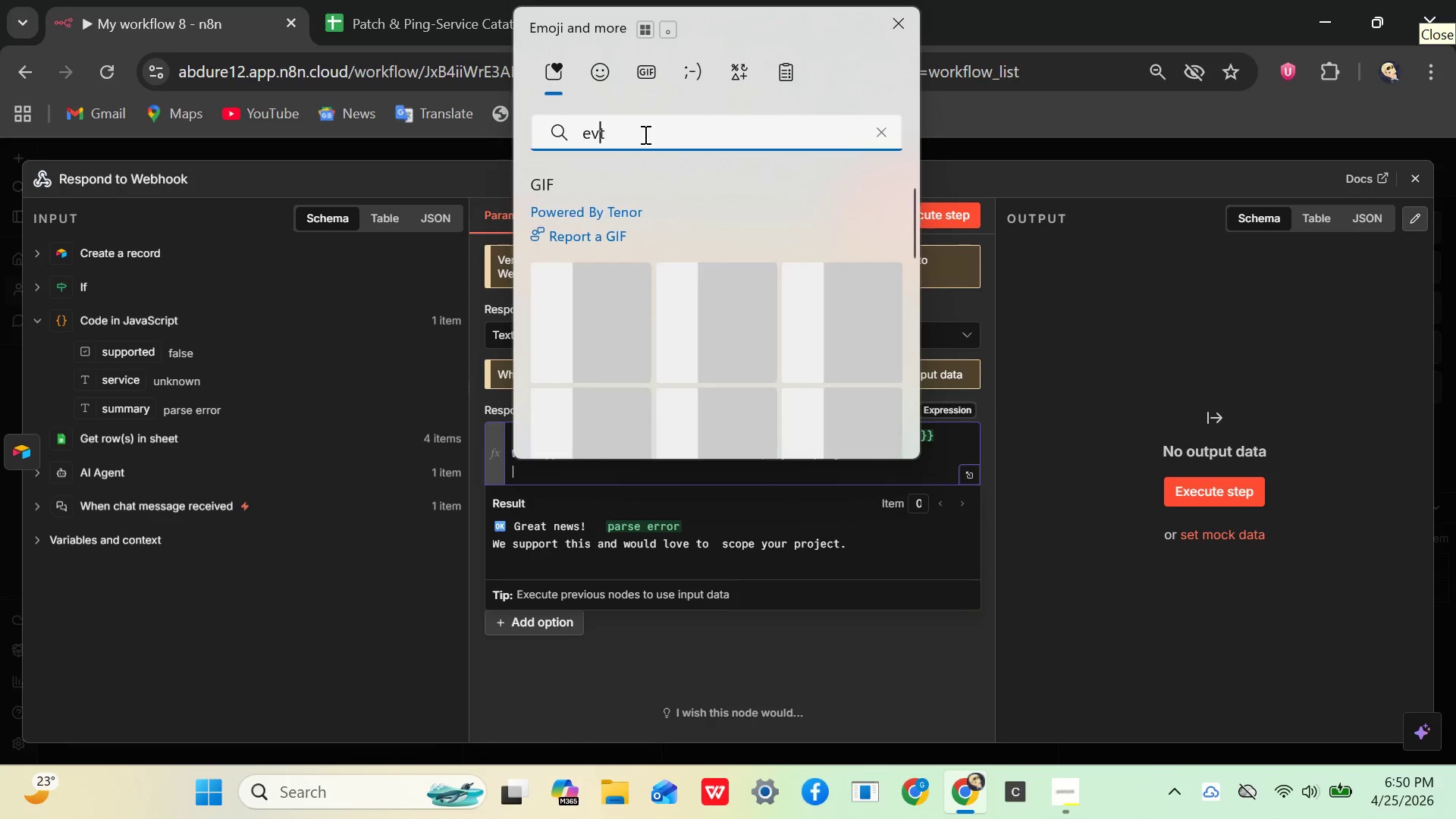 
key(Backspace)
 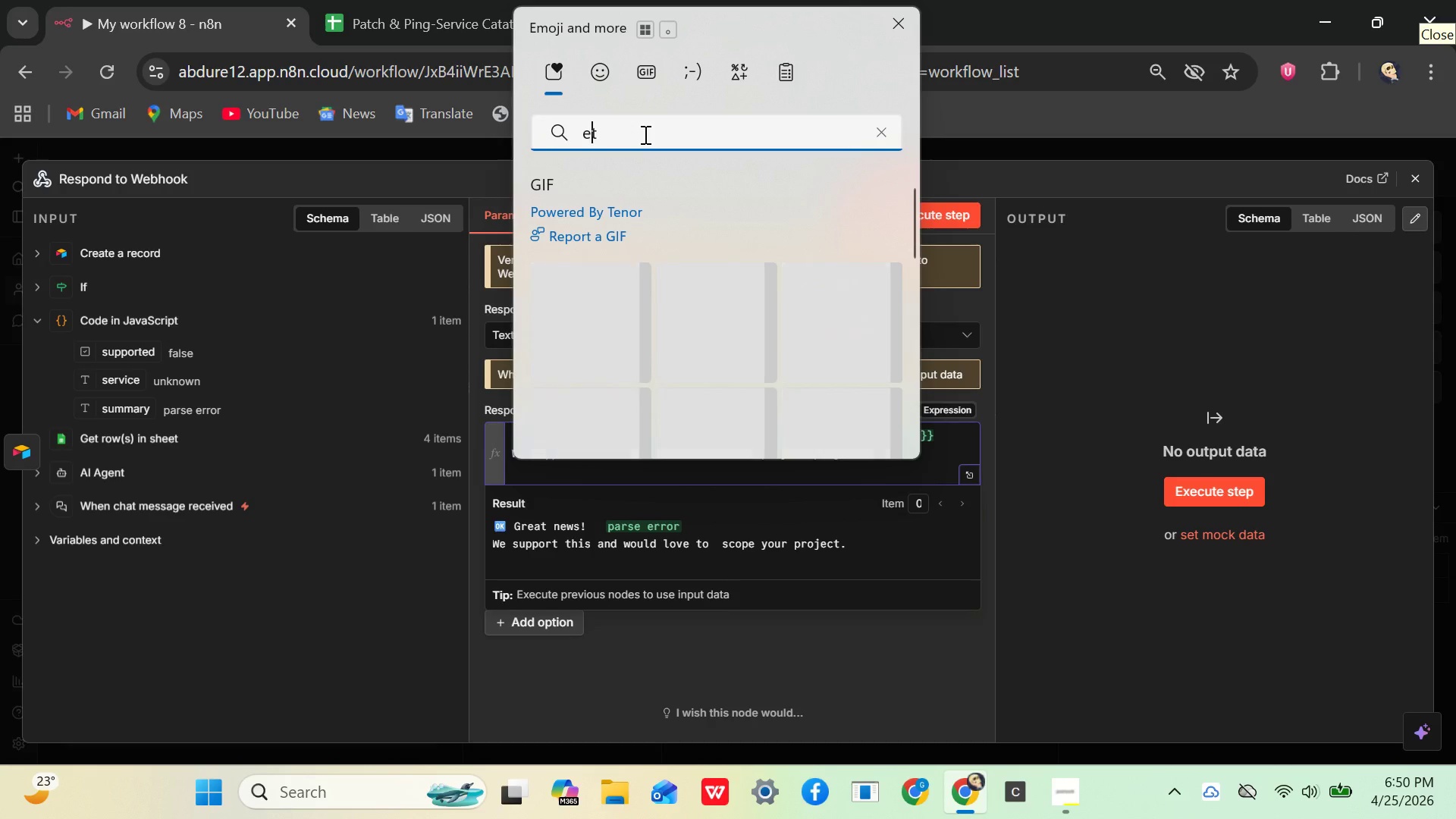 
key(Backspace)
 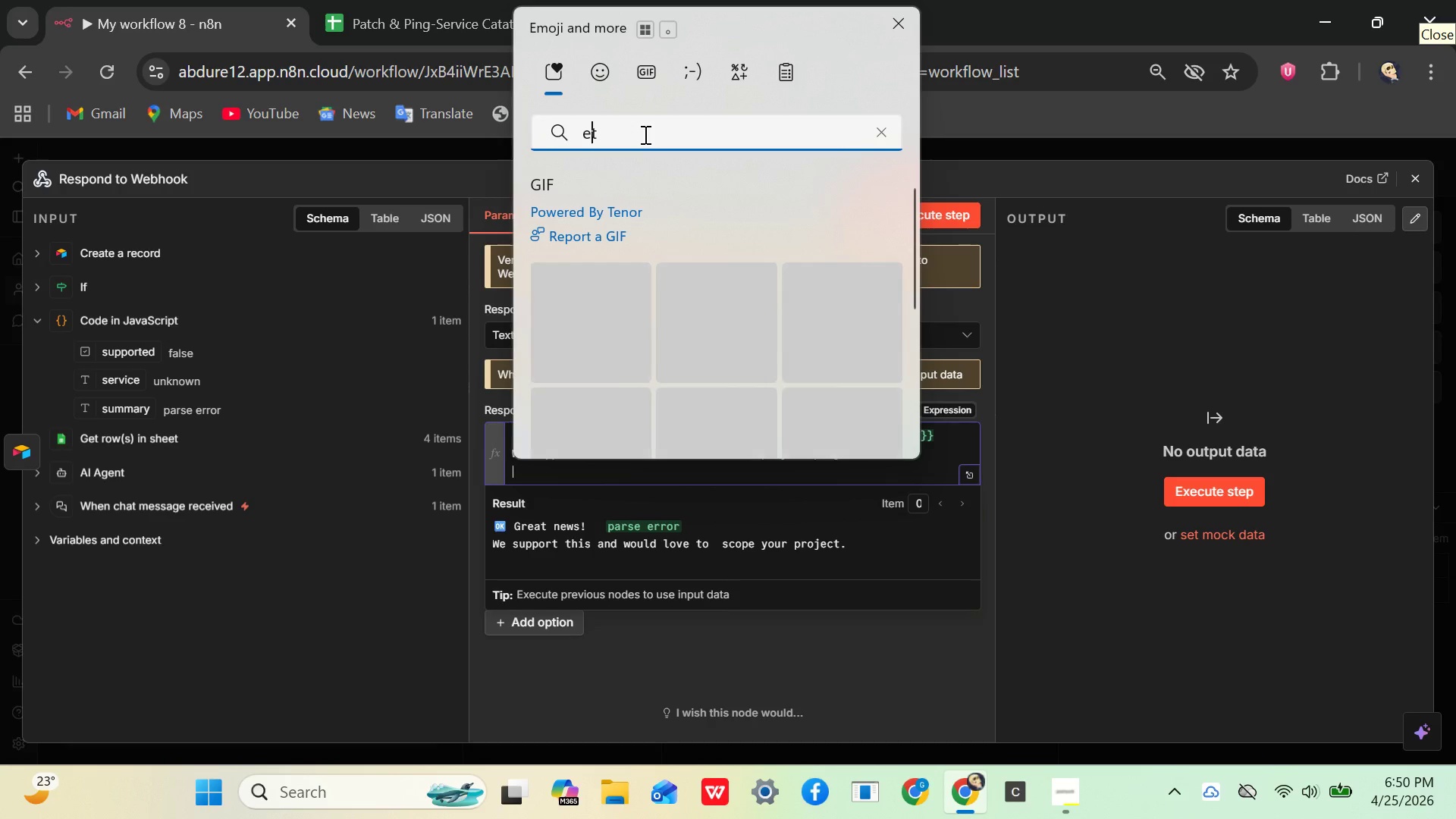 
key(Backspace)
 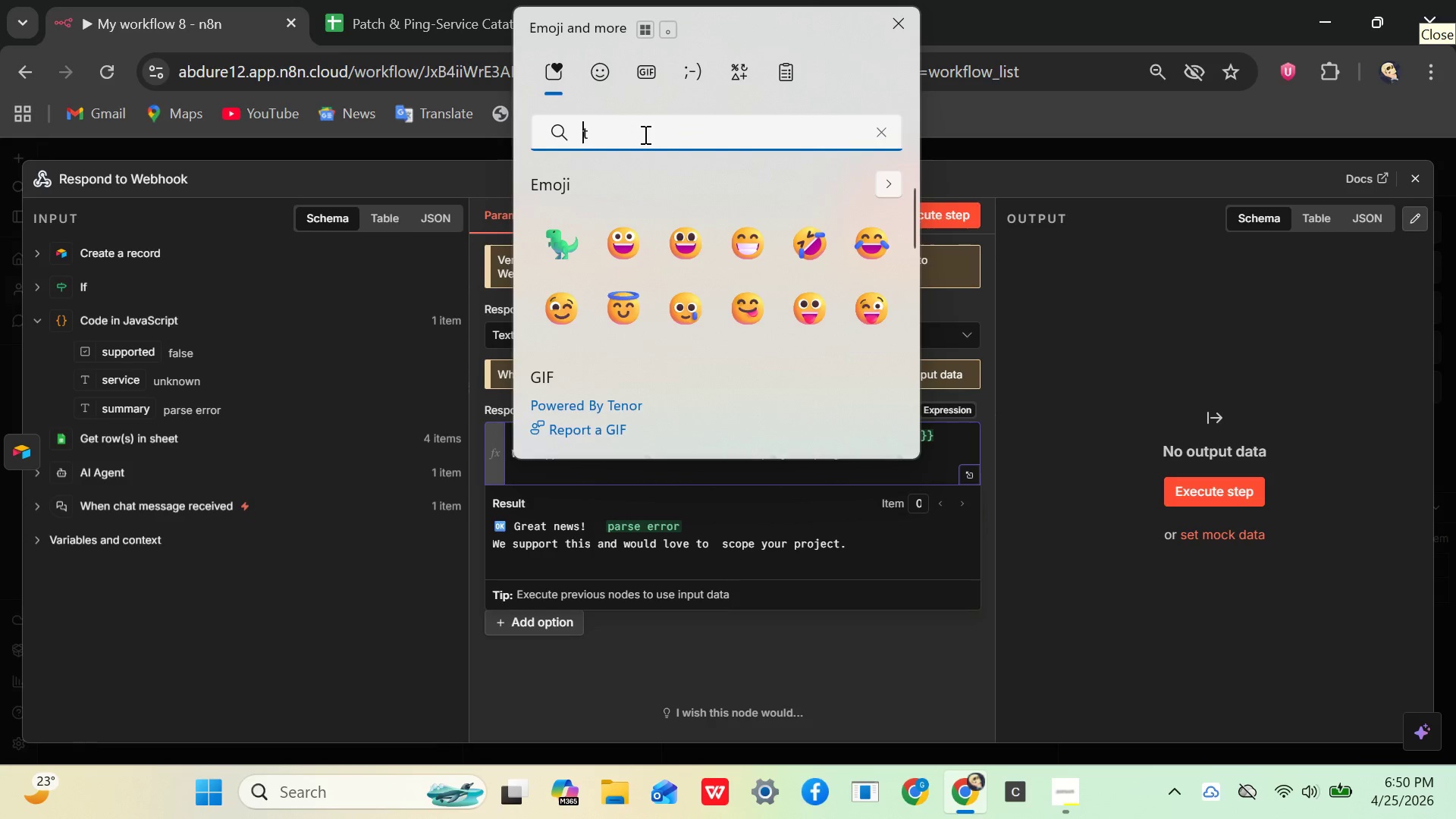 
key(ArrowRight)
 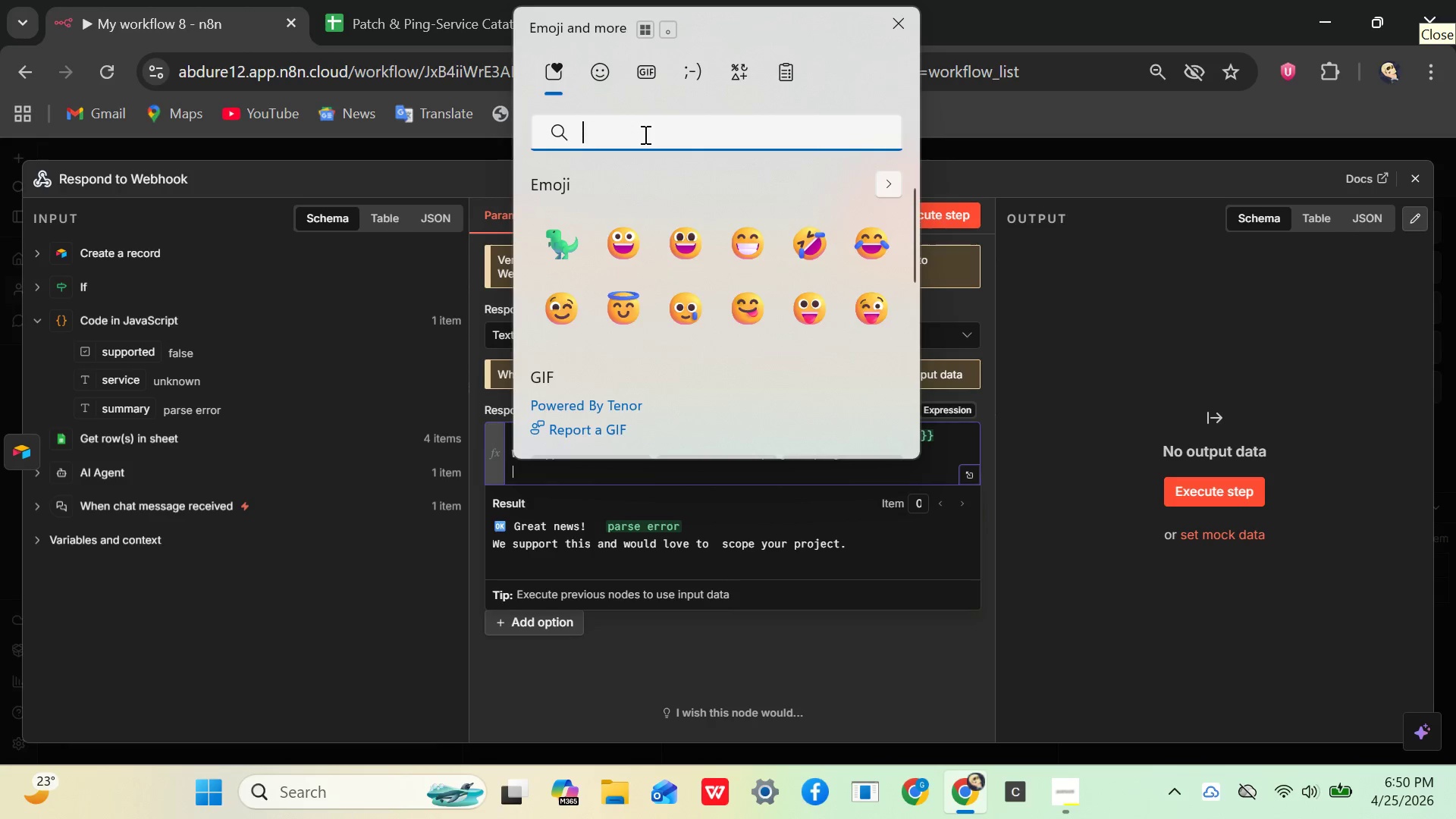 
key(Backspace)
type(date)
 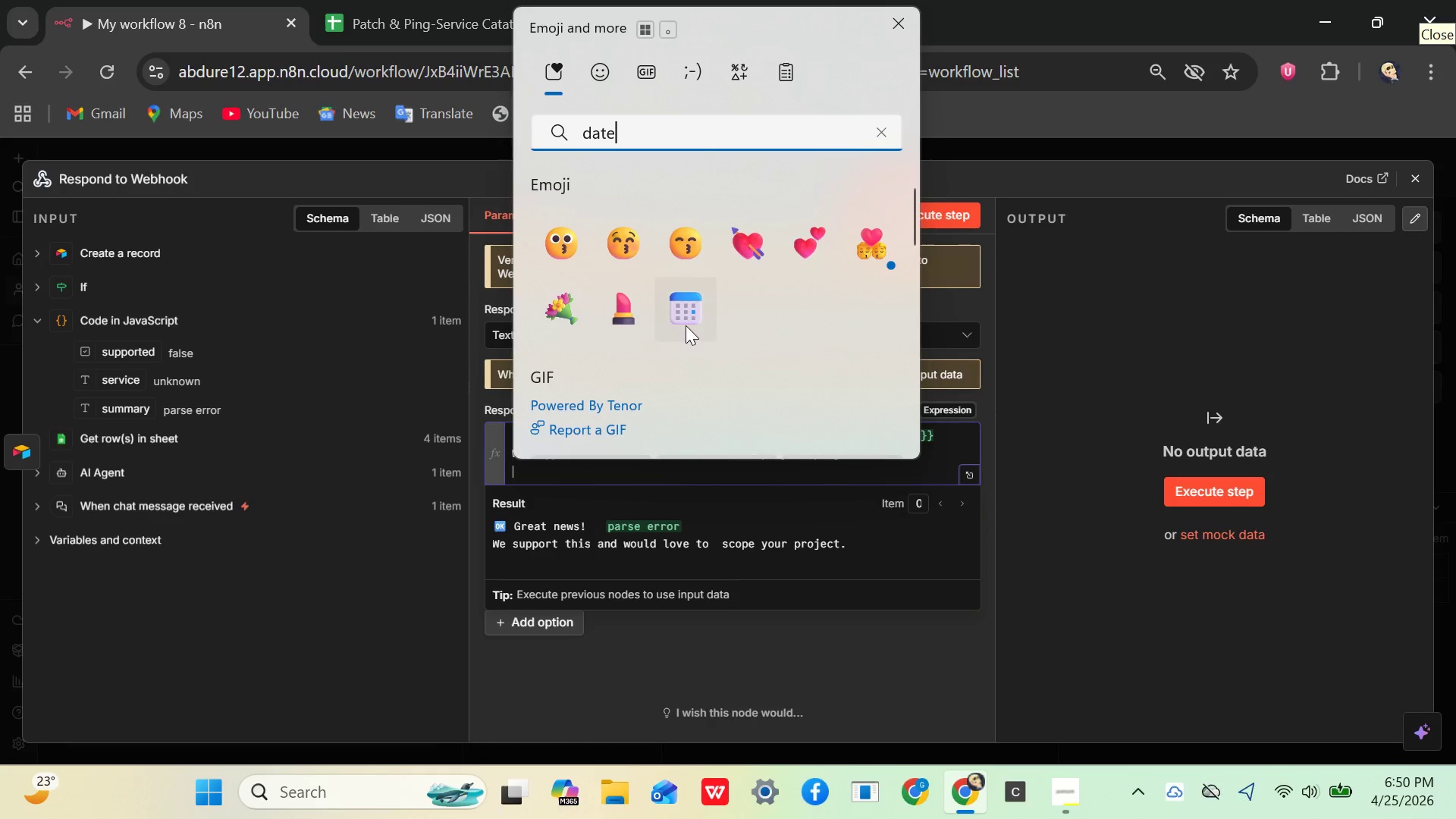 
left_click([675, 322])
 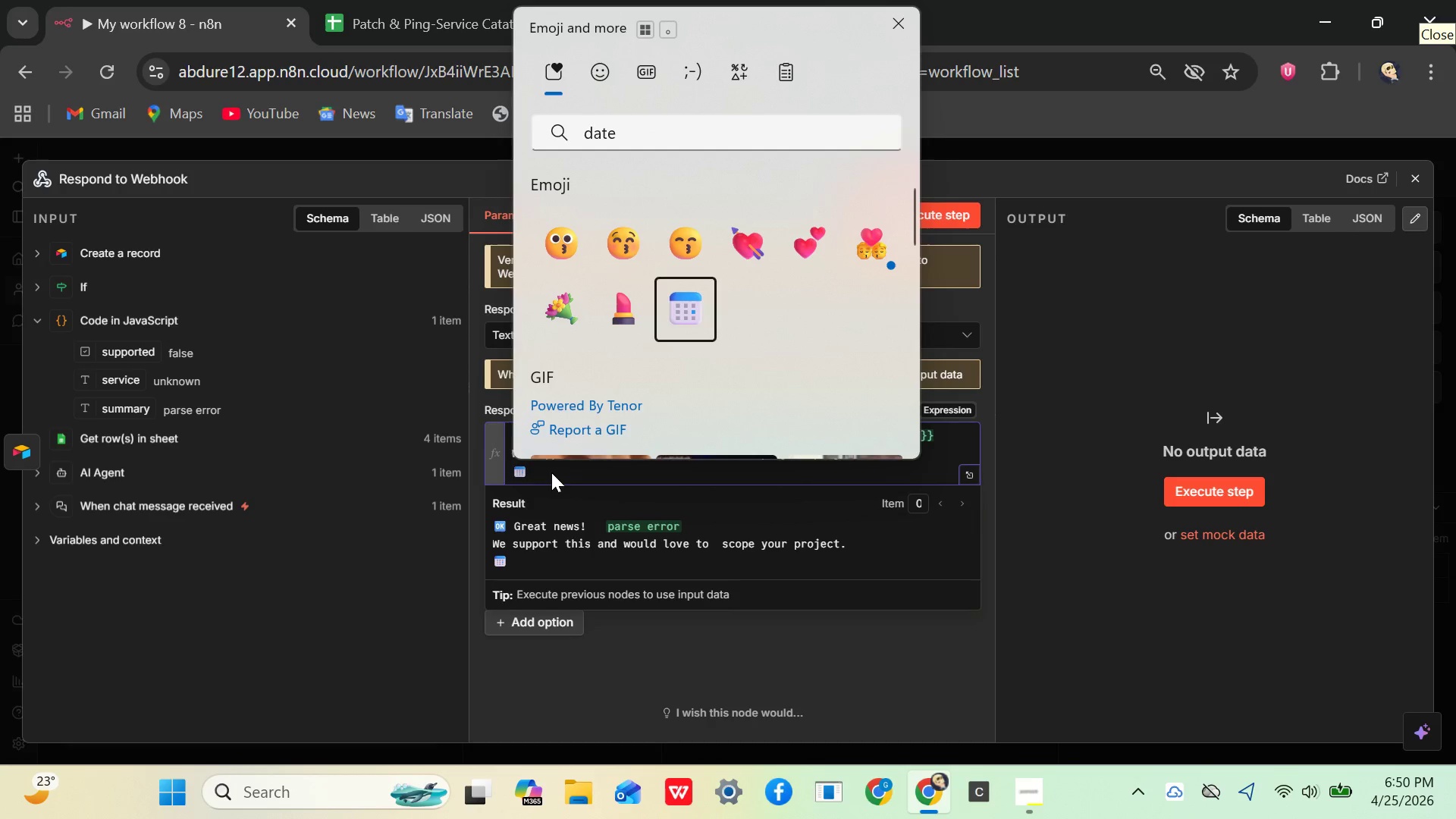 
left_click([551, 472])
 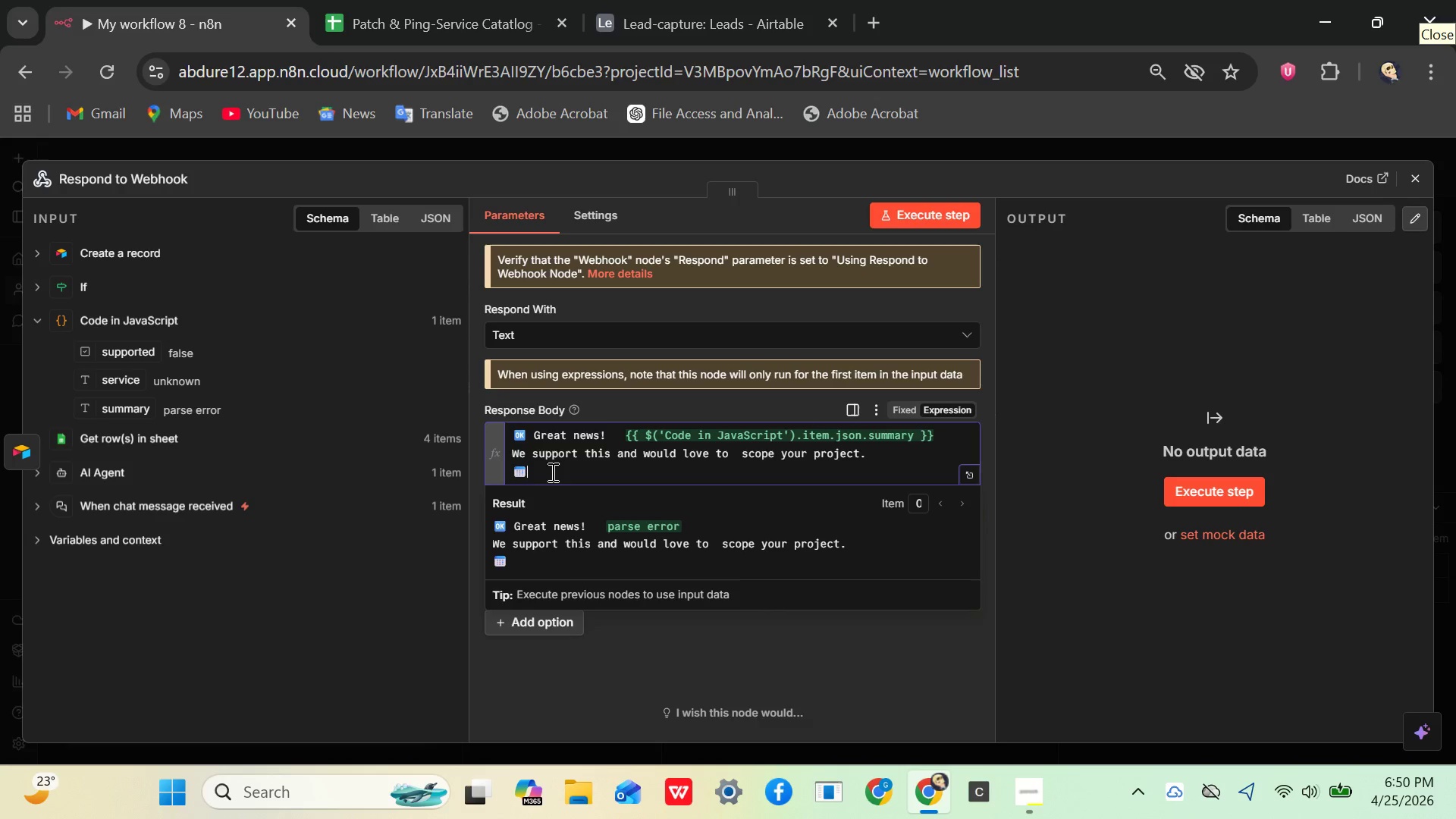 
type( Book your )
 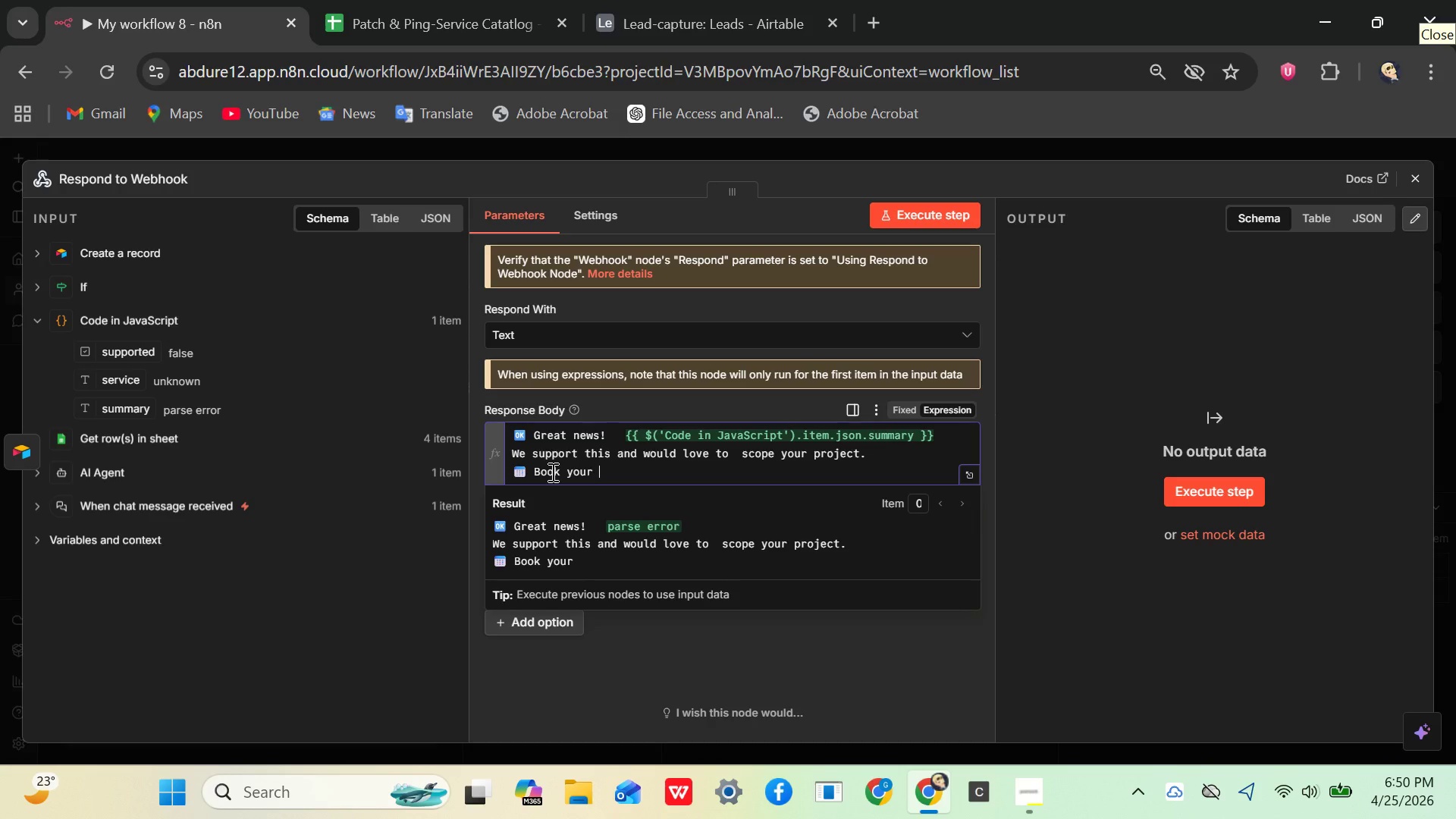 
type(free Discovery call here)
 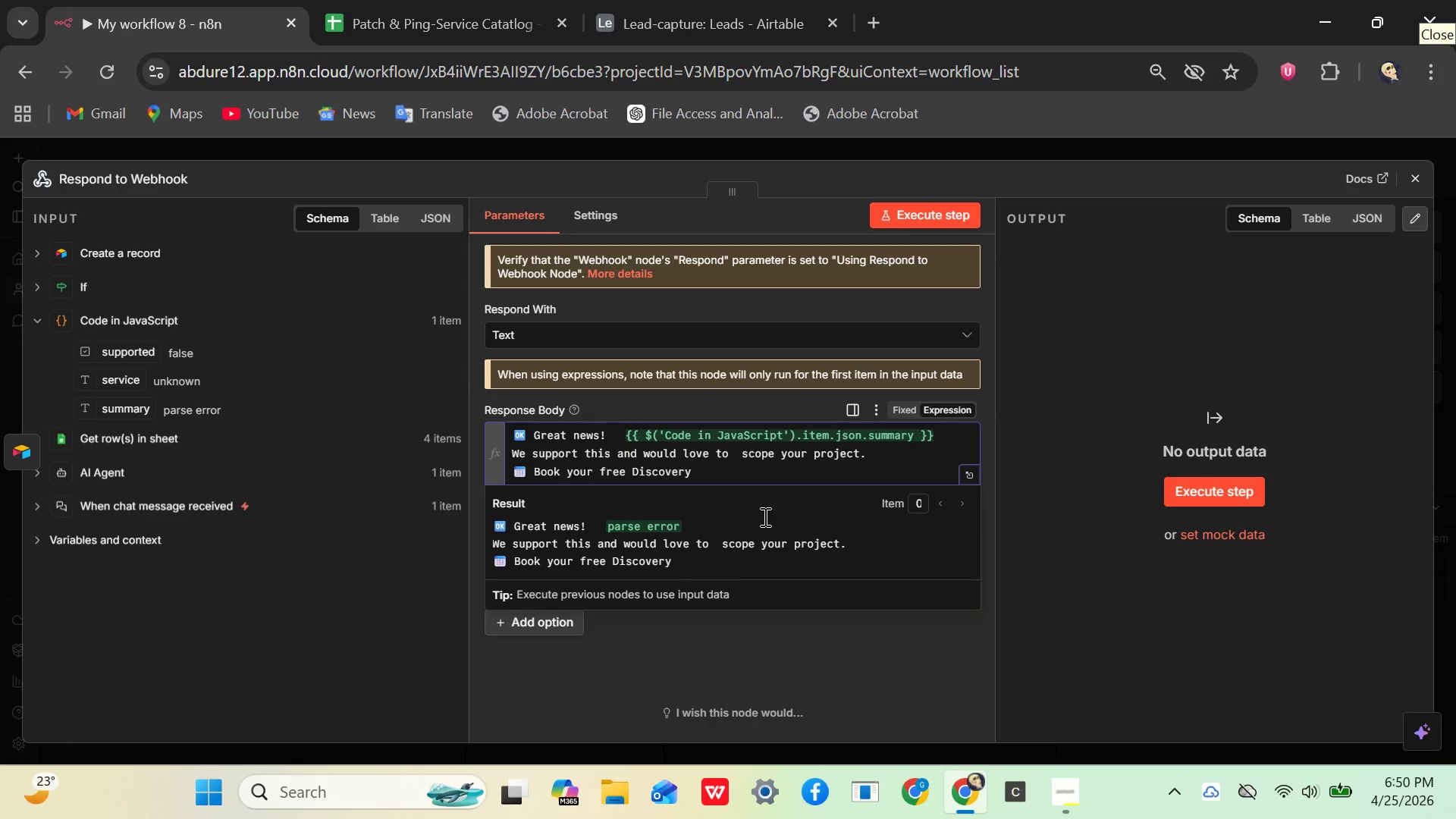 
key(Shift+Semicolon)
 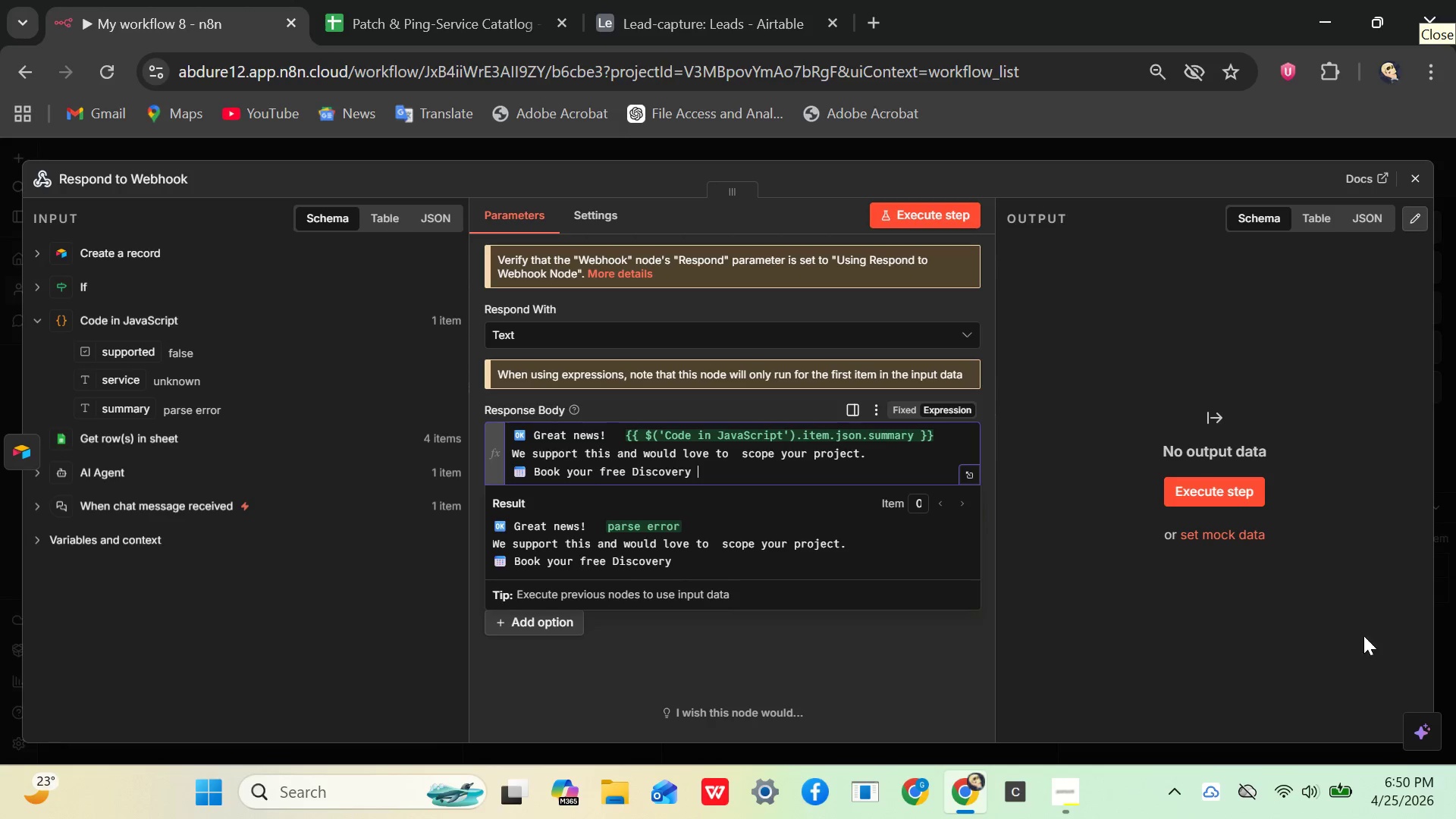 
key(Backspace)
 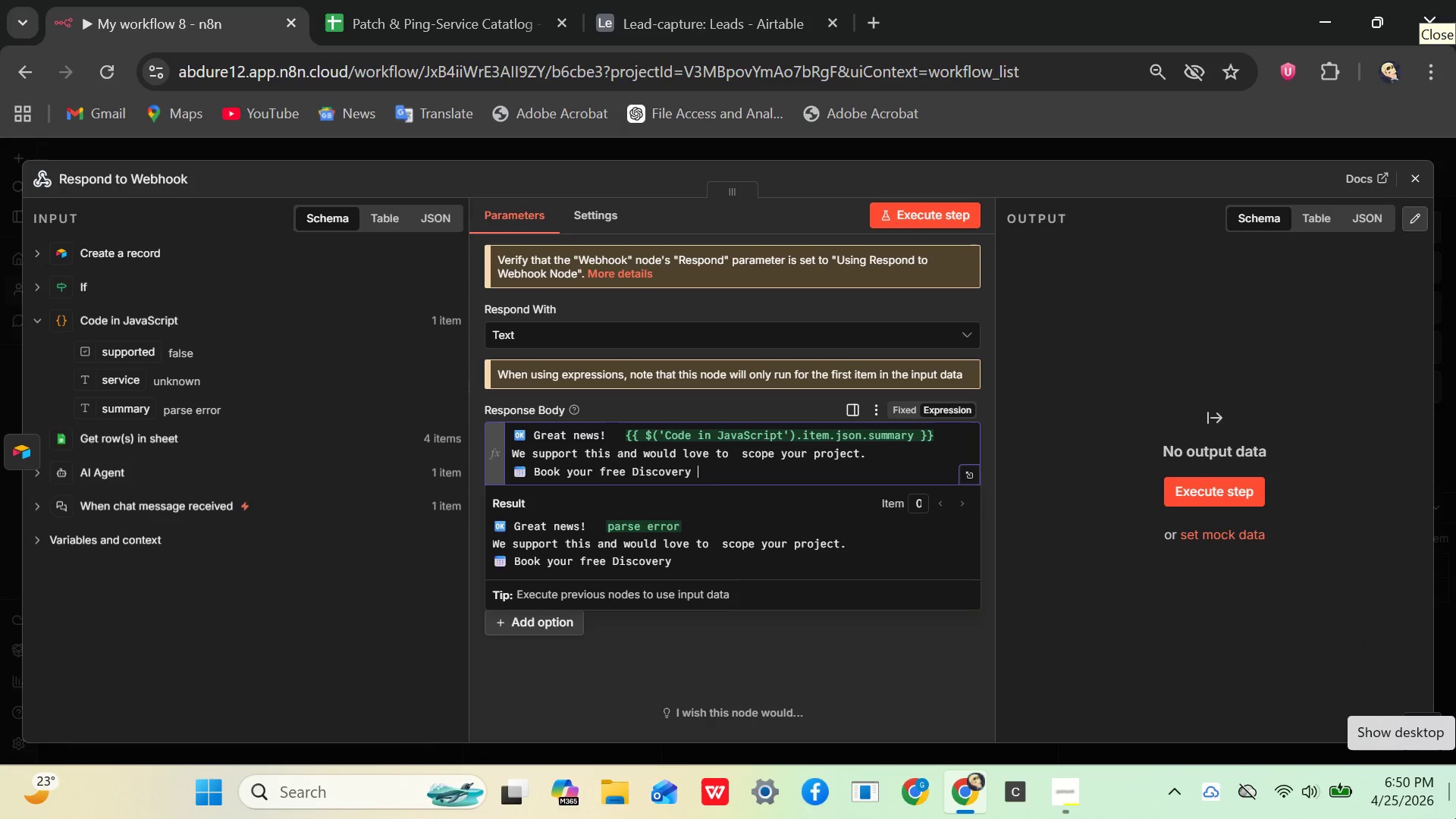 
key(Backspace)
 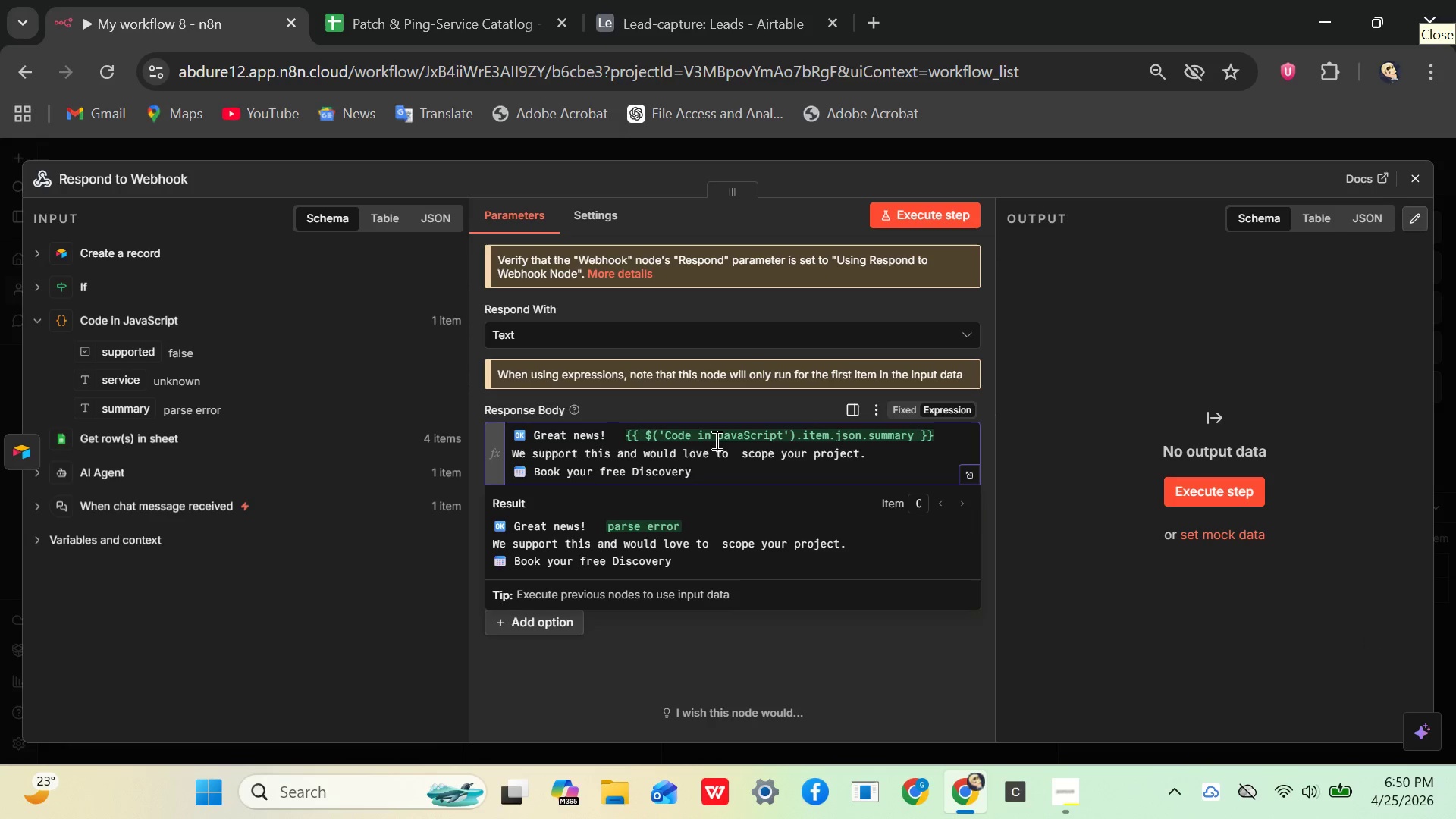 
wait(5.05)
 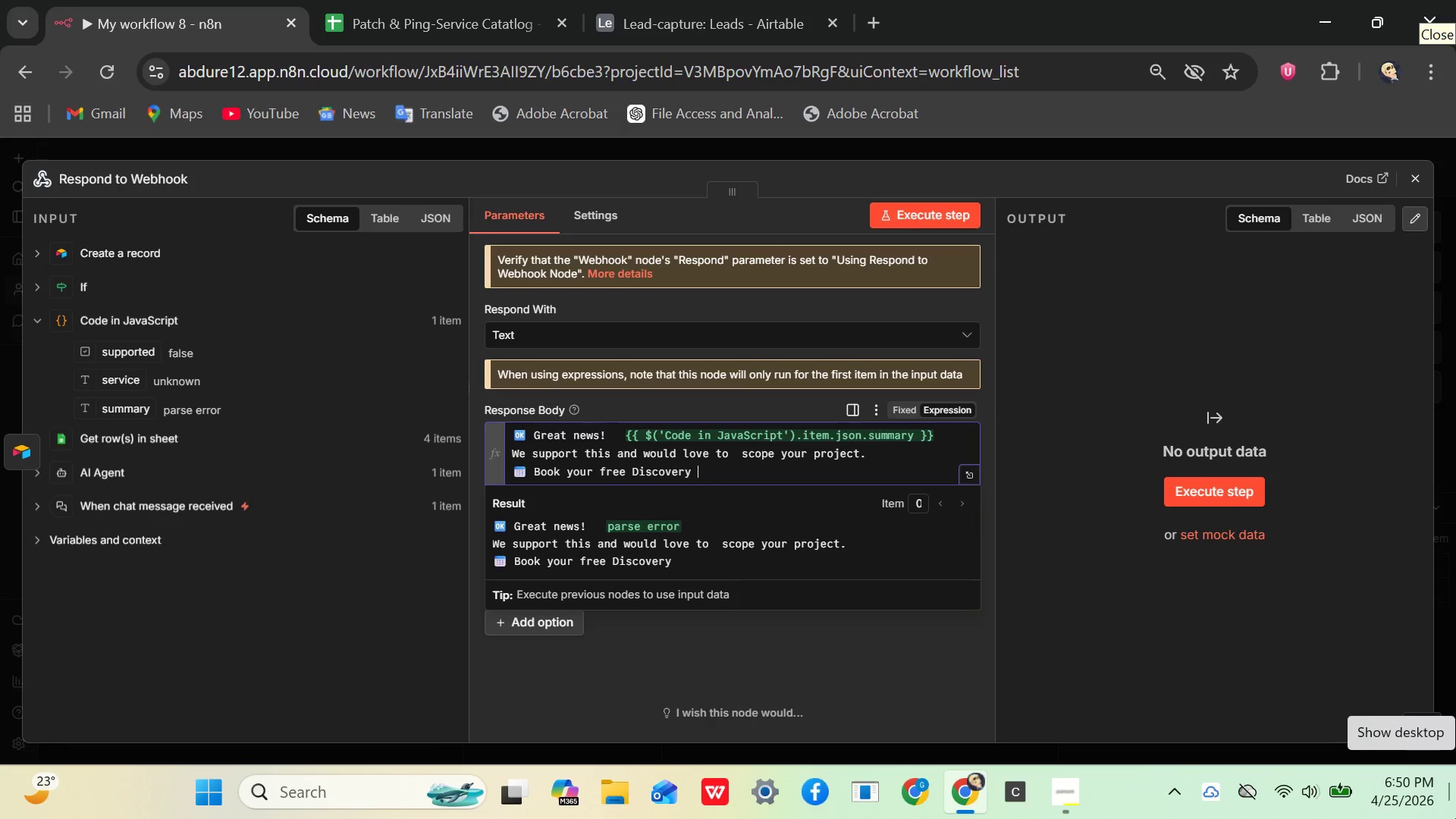 
left_click([874, 450])
 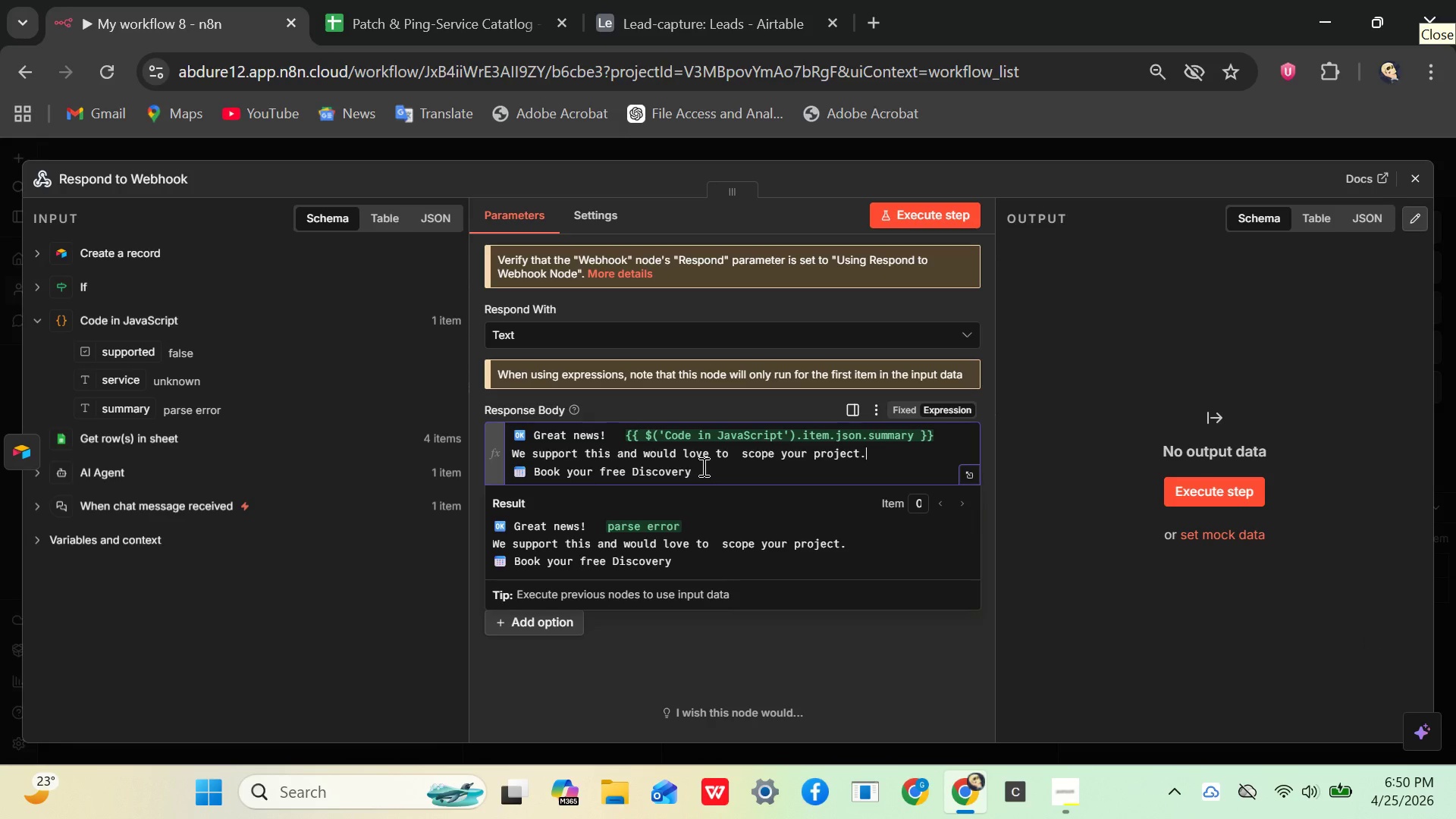 
left_click([702, 466])
 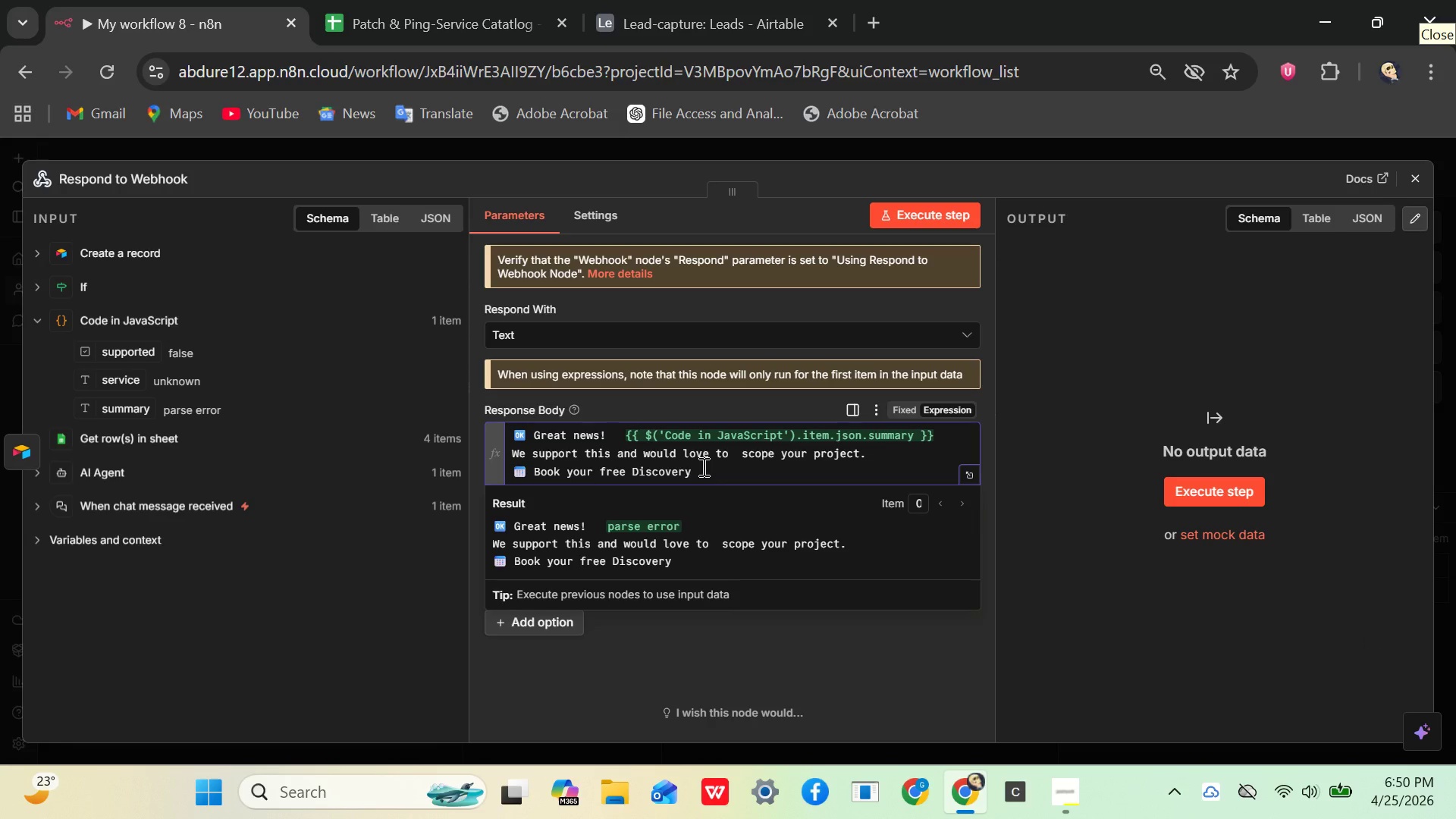 
key(Backspace)
type( call hereL:)
key(Backspace)
 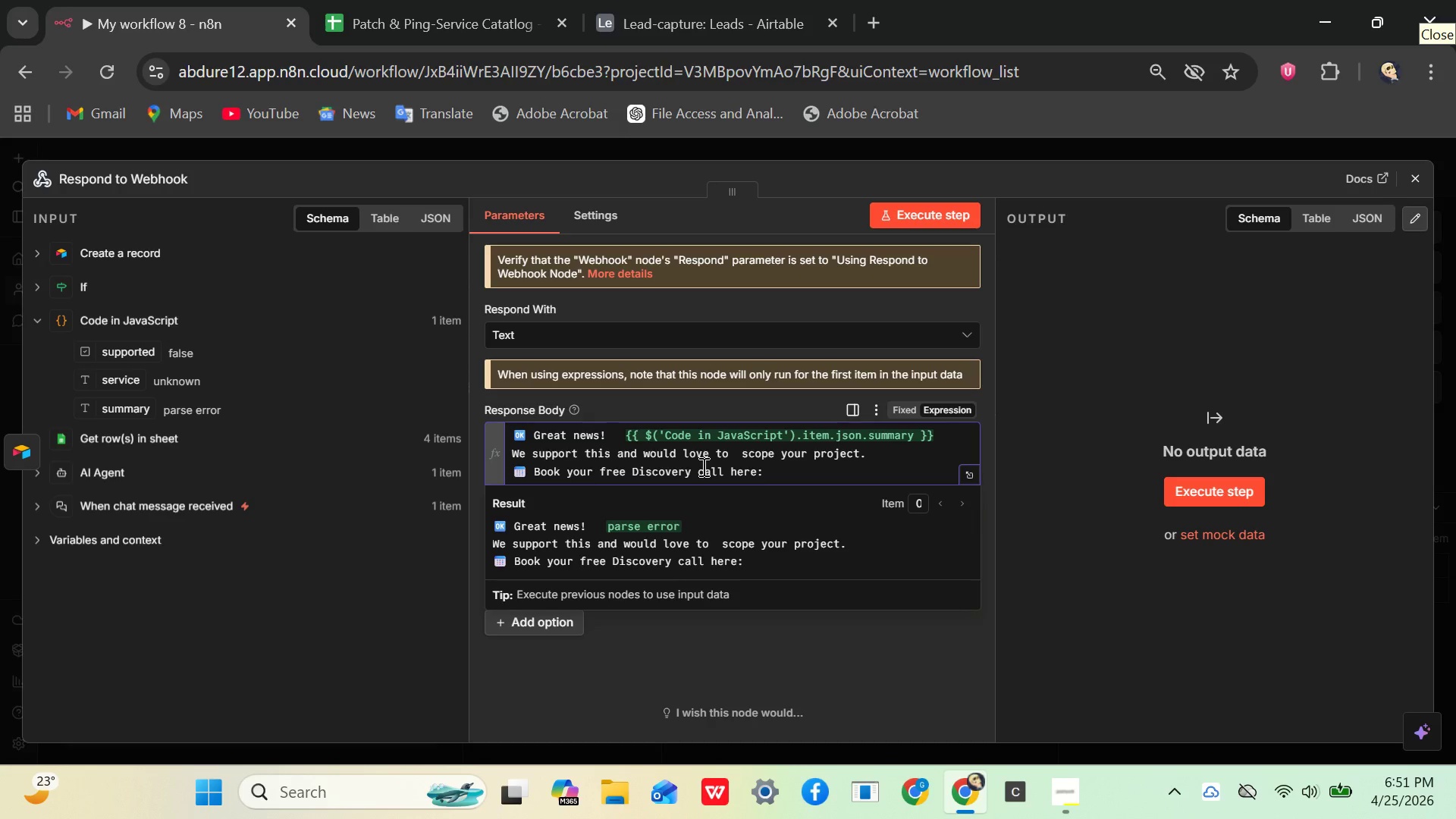 
type(https:)
 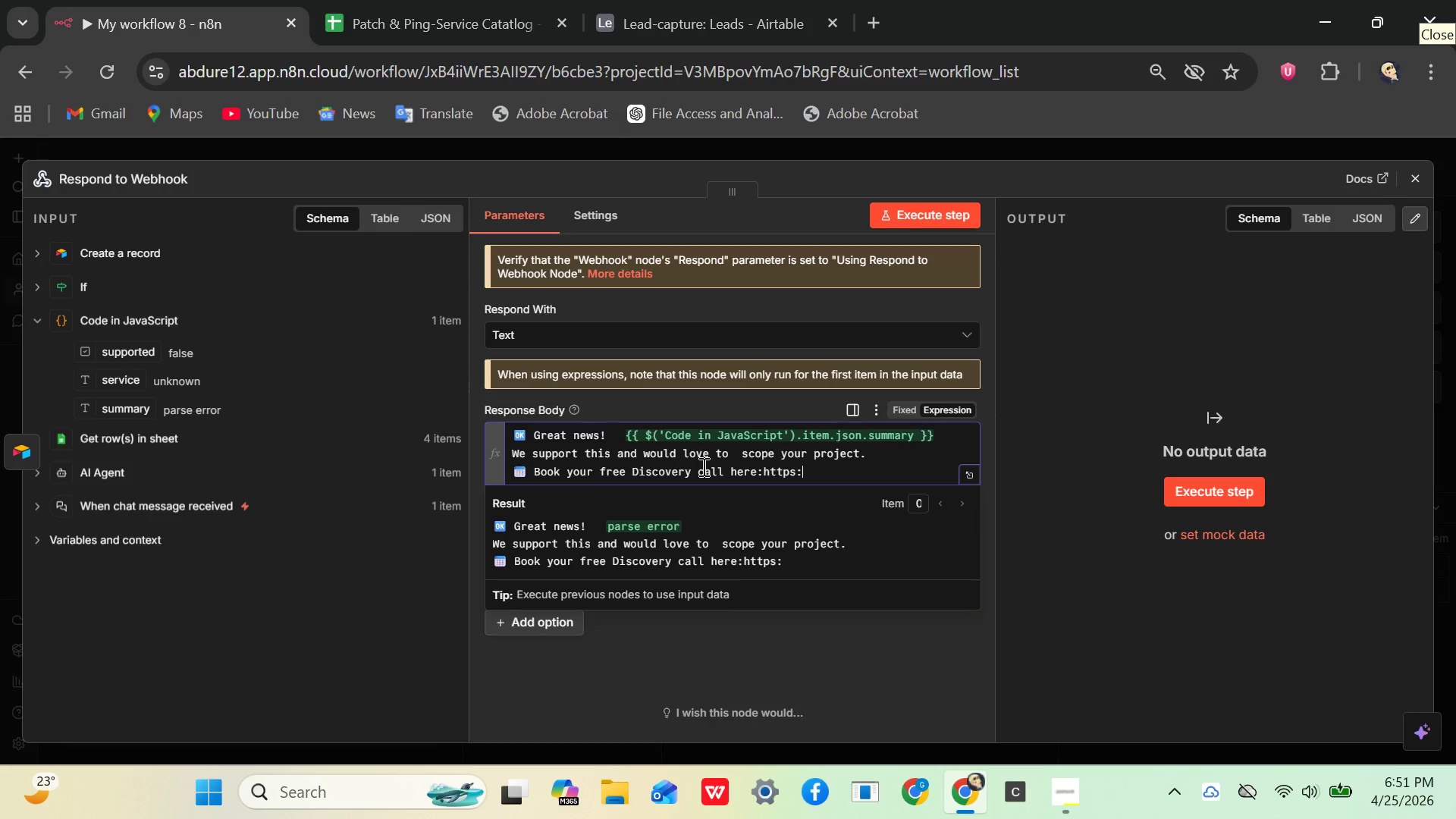 
key(Slash)
 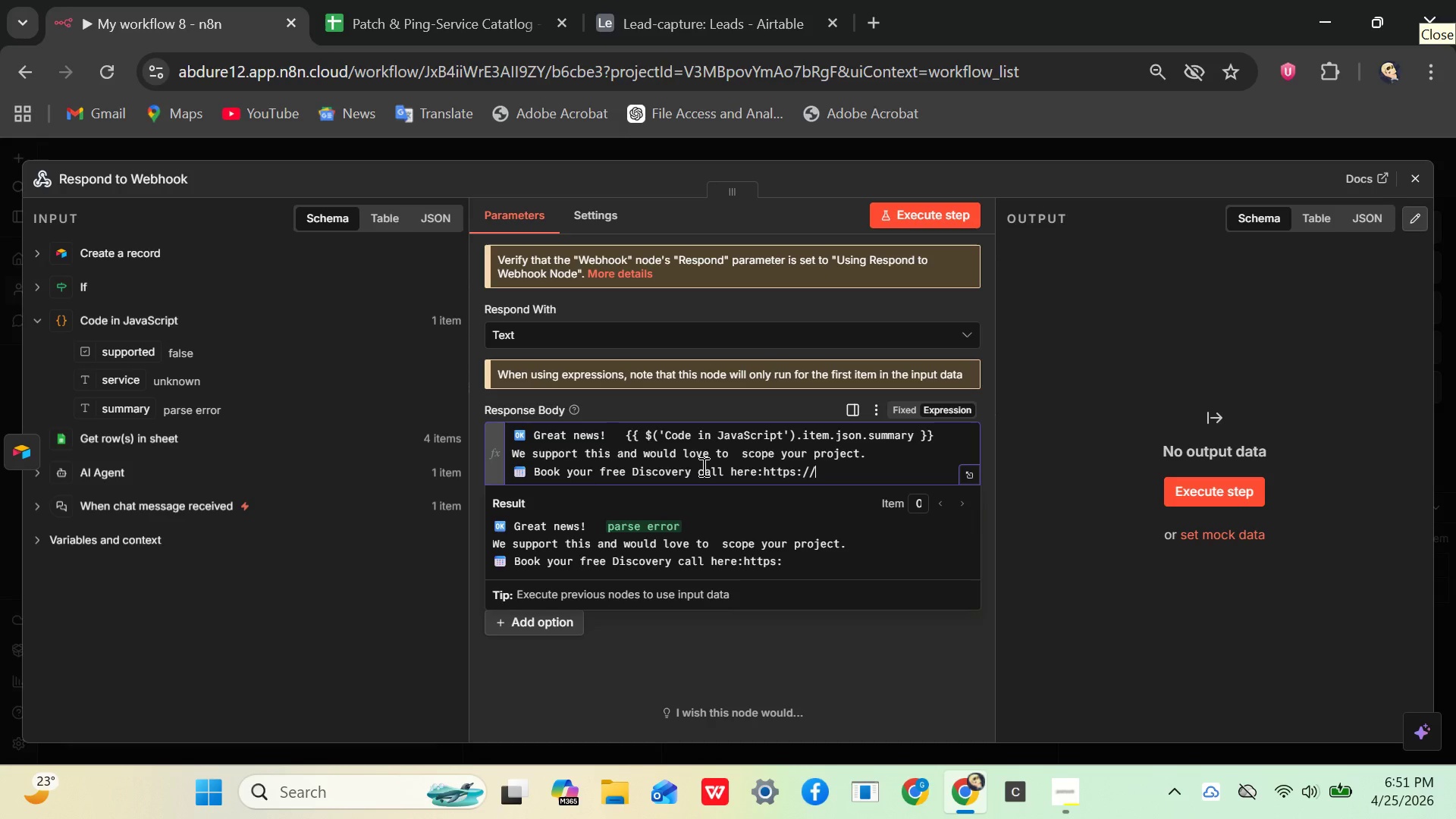 
key(Slash)
 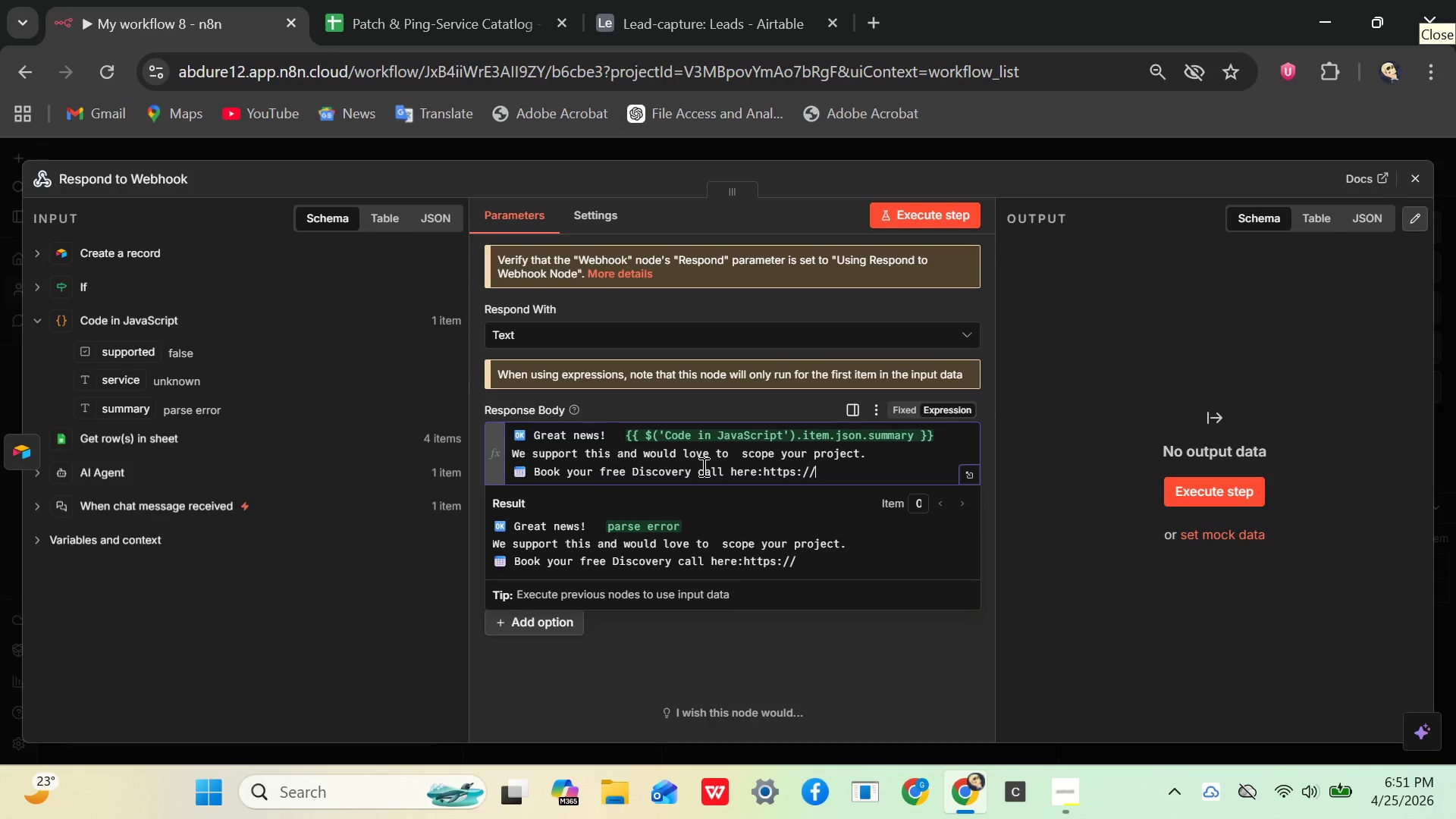 
type(calle)
 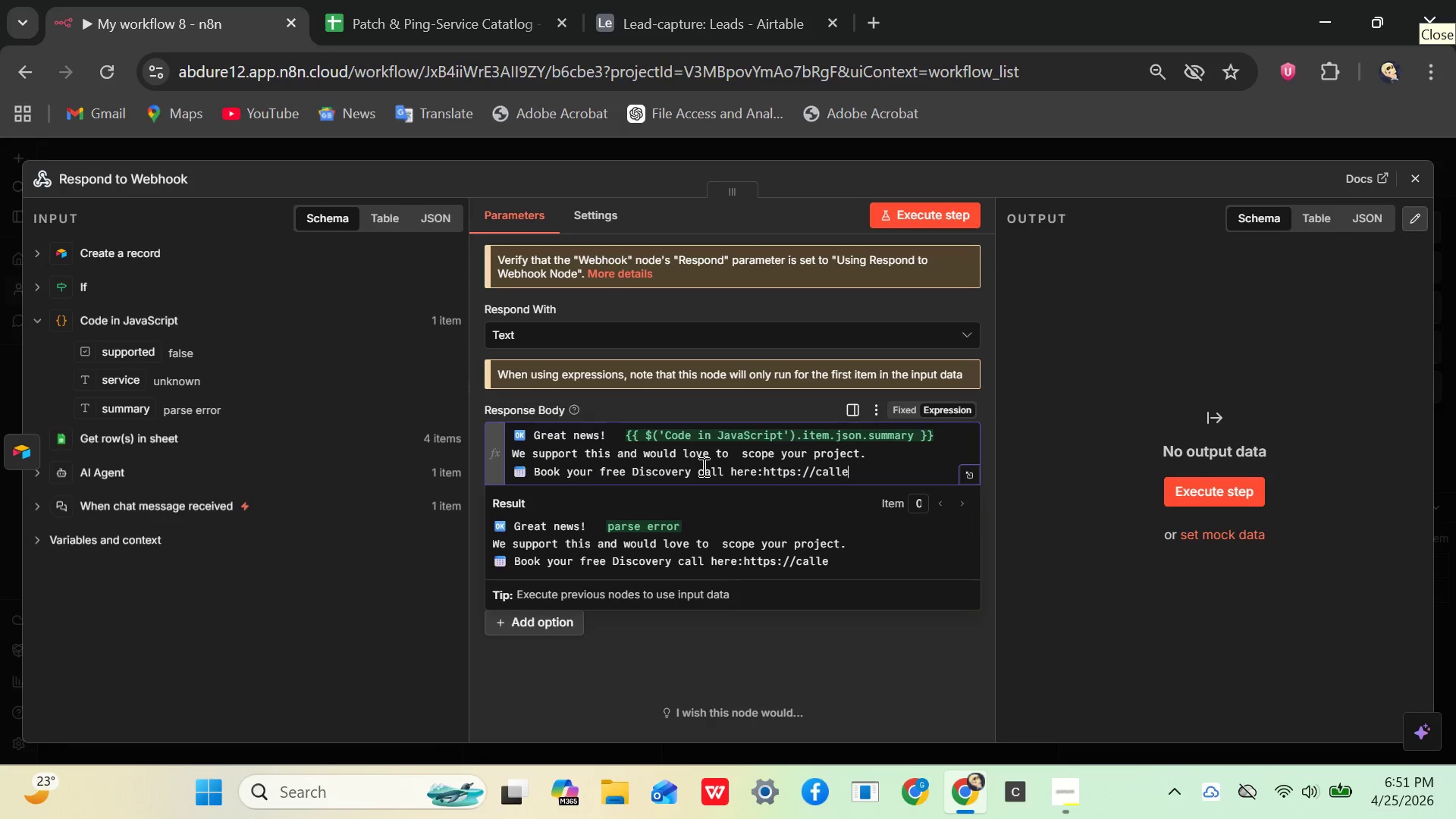 
key(Period)
 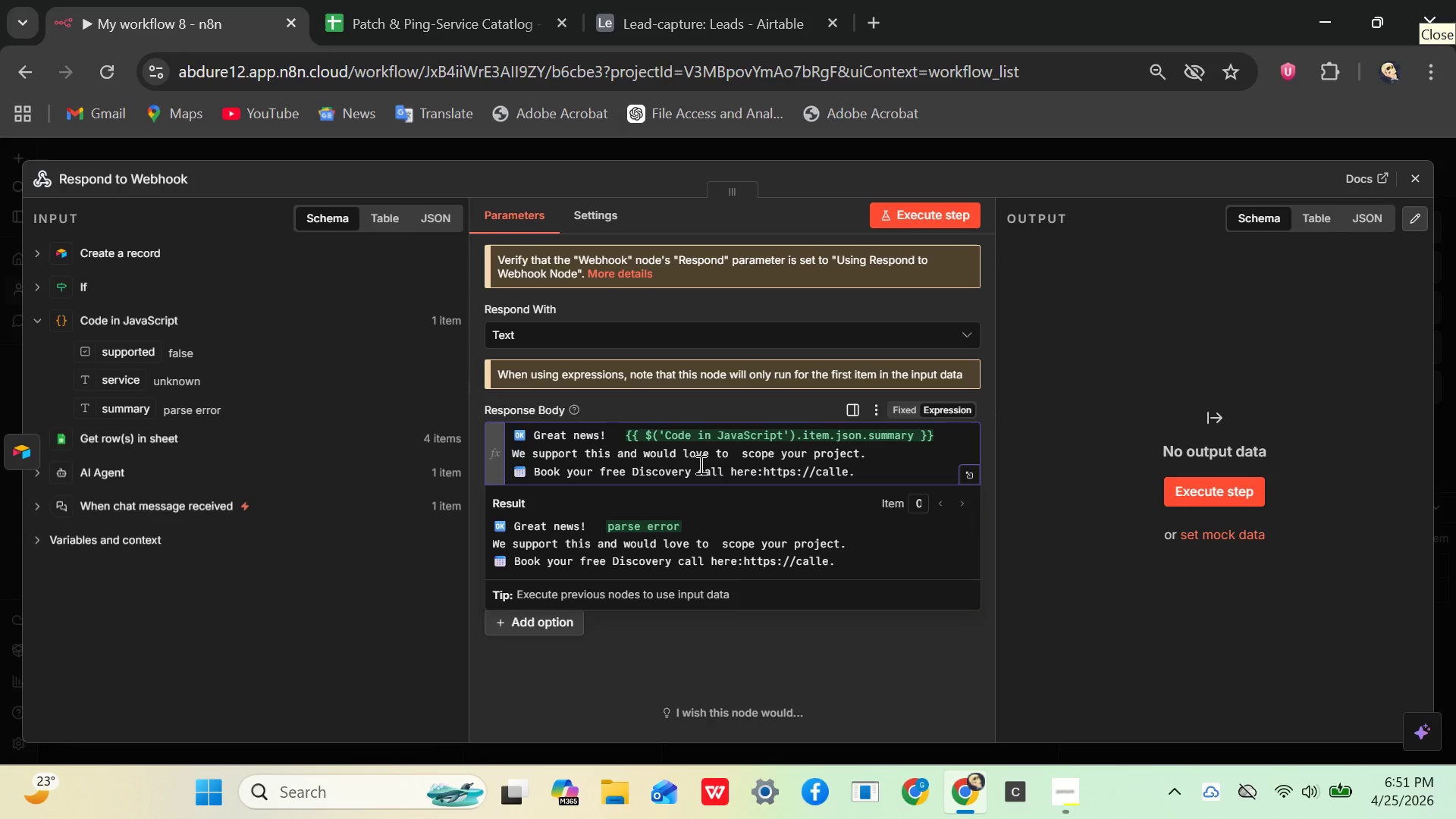 
wait(5.19)
 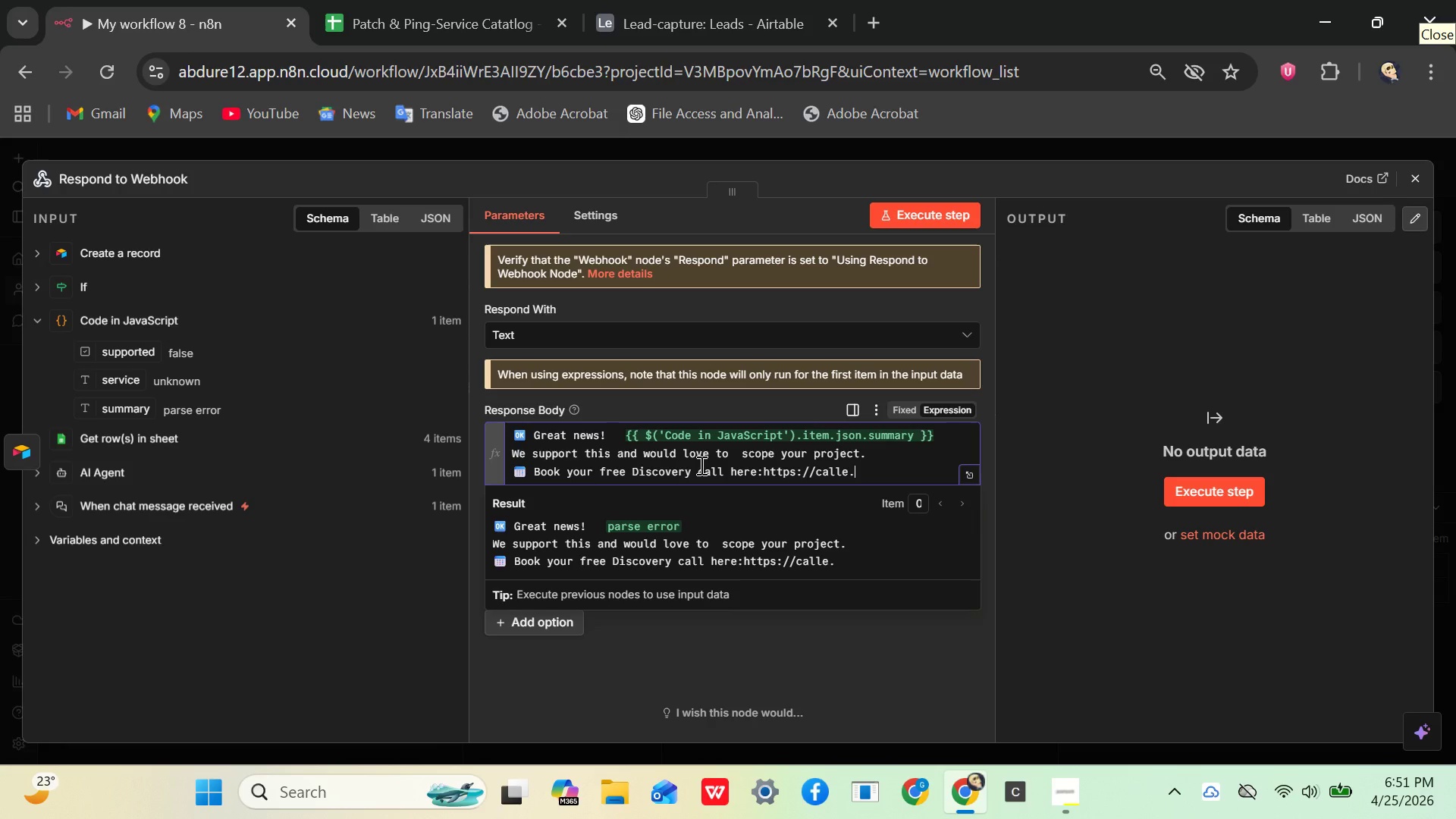 
type(com)
 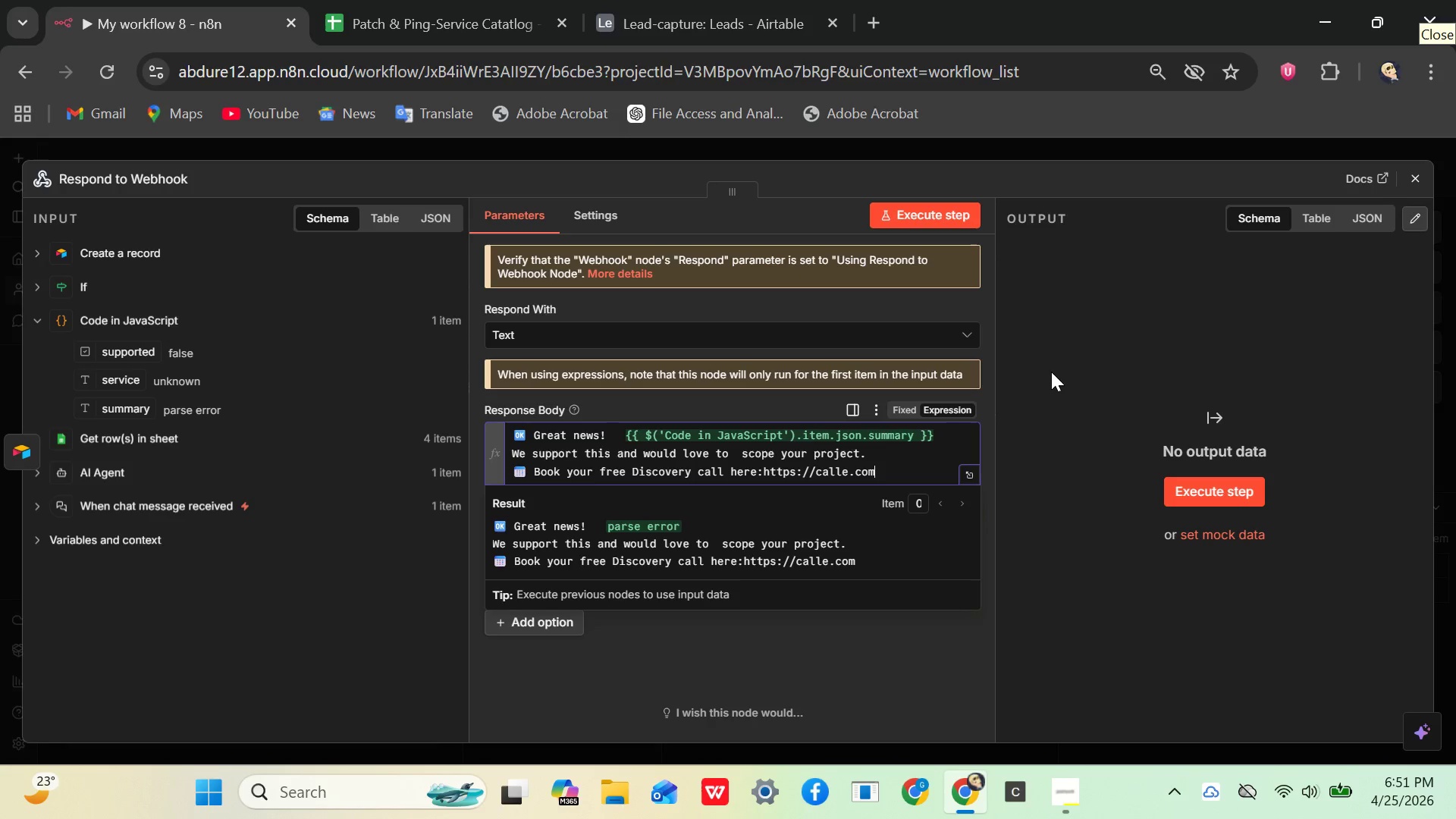 
left_click([1060, 388])
 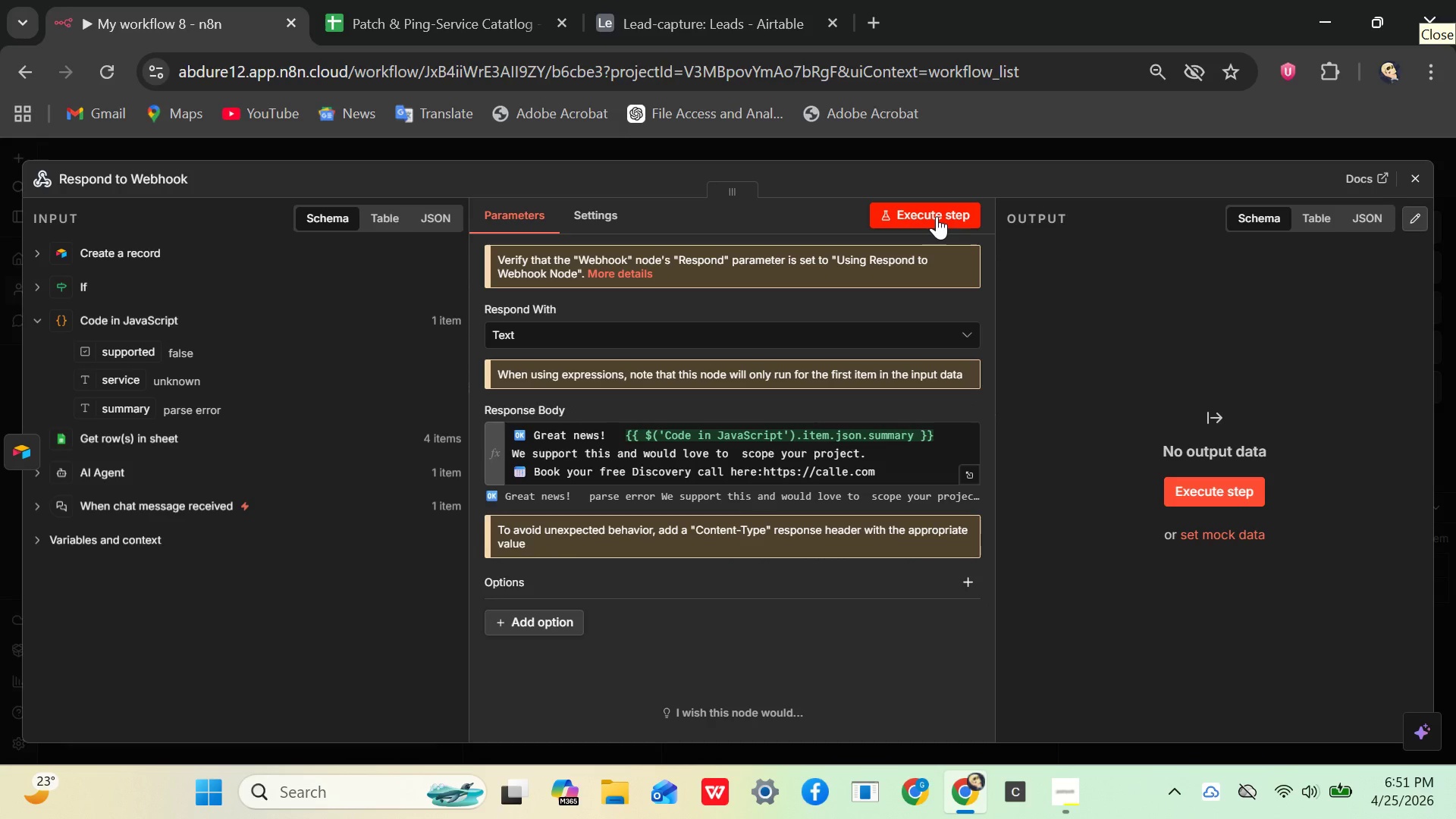 
left_click([937, 216])
 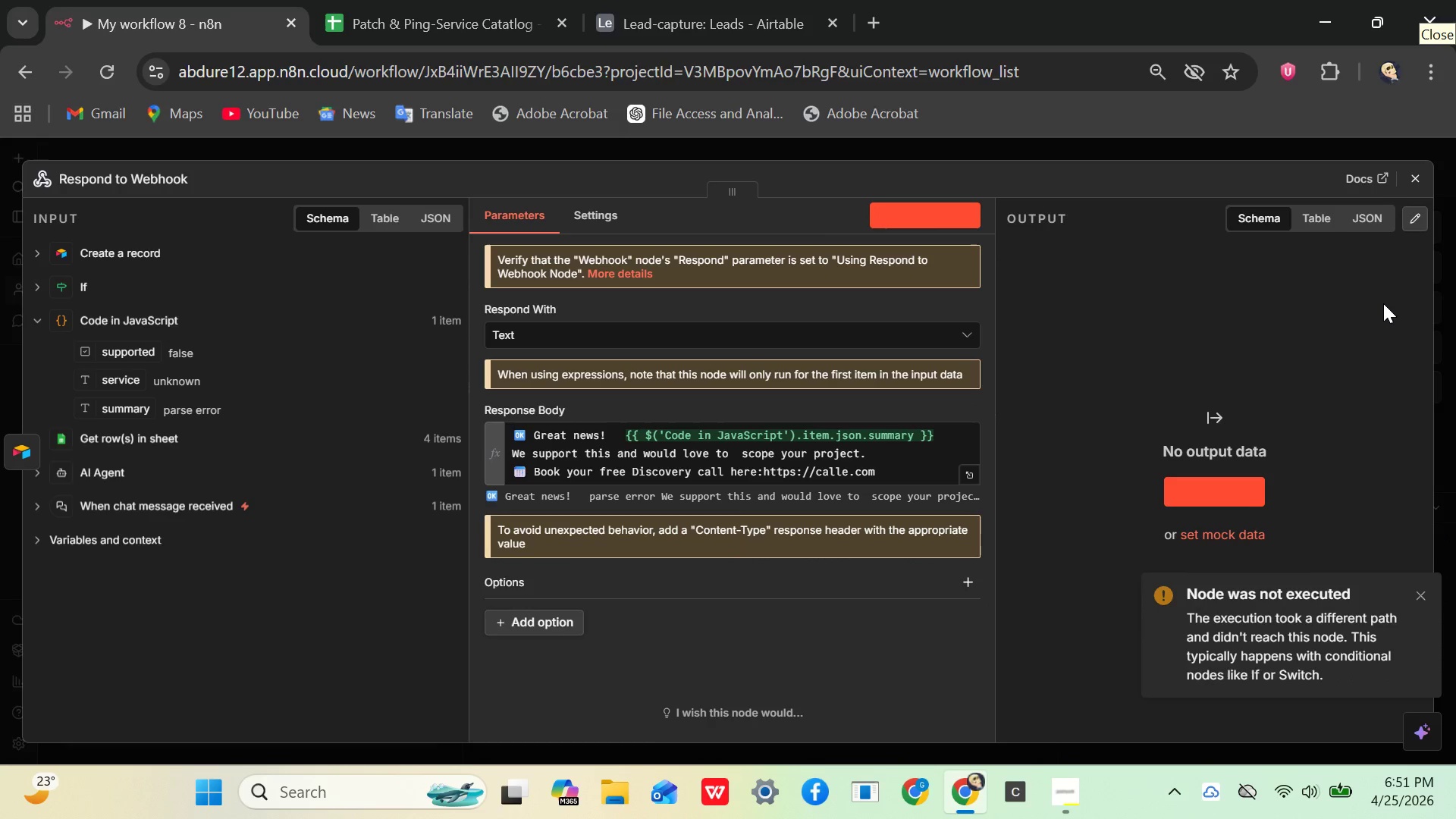 
left_click([1412, 158])
 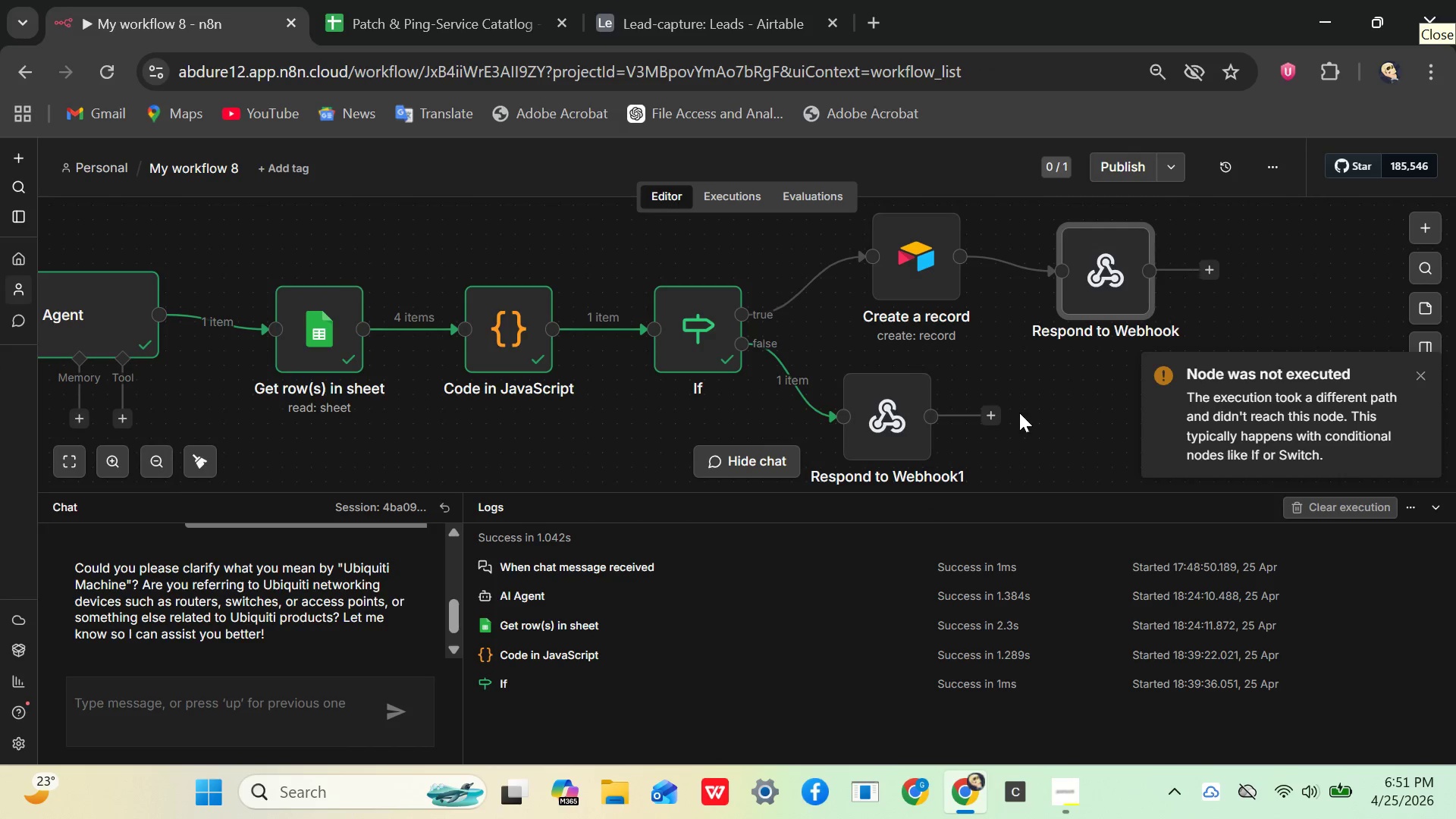 
left_click([1019, 413])
 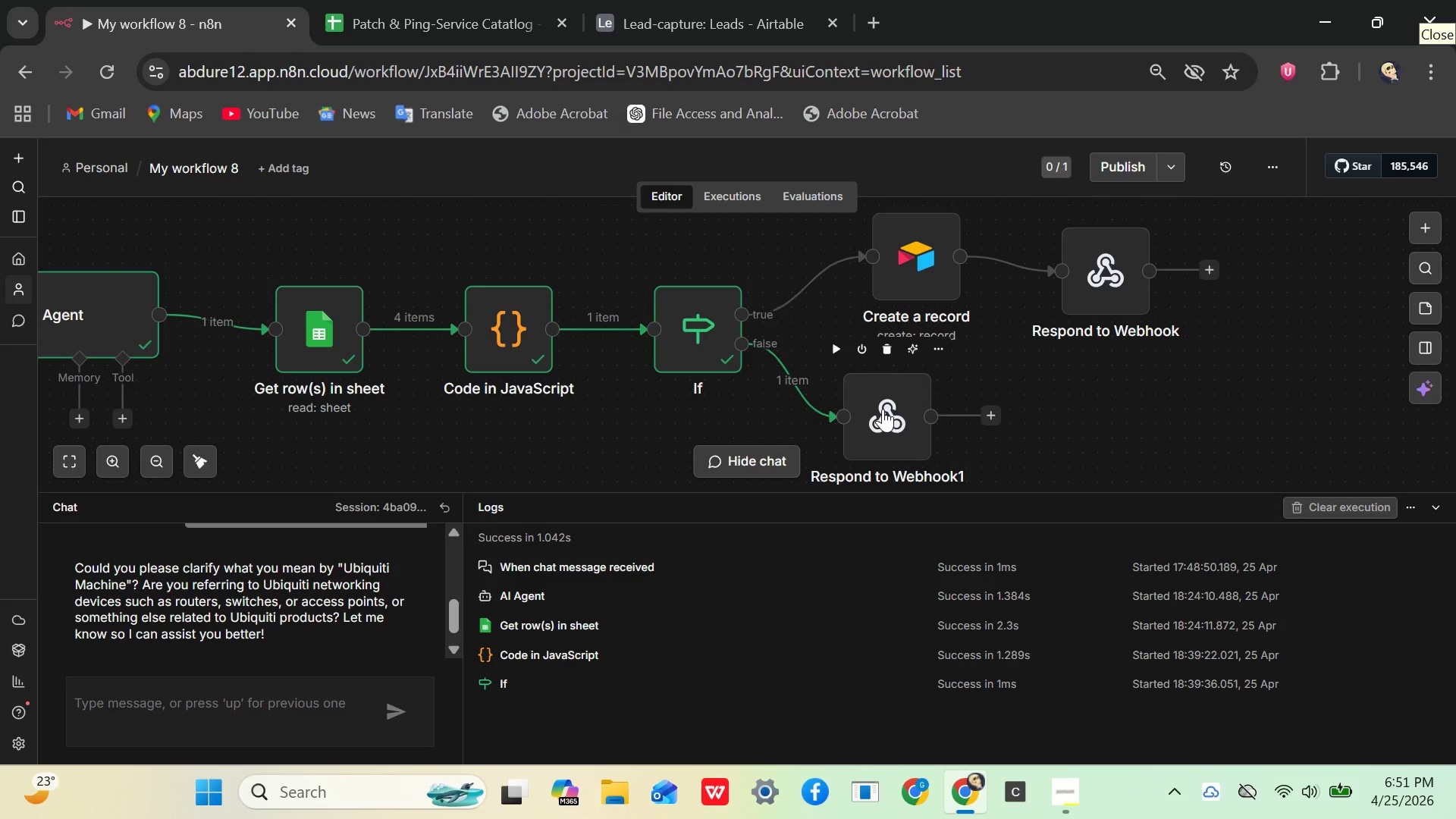 
left_click([831, 347])
 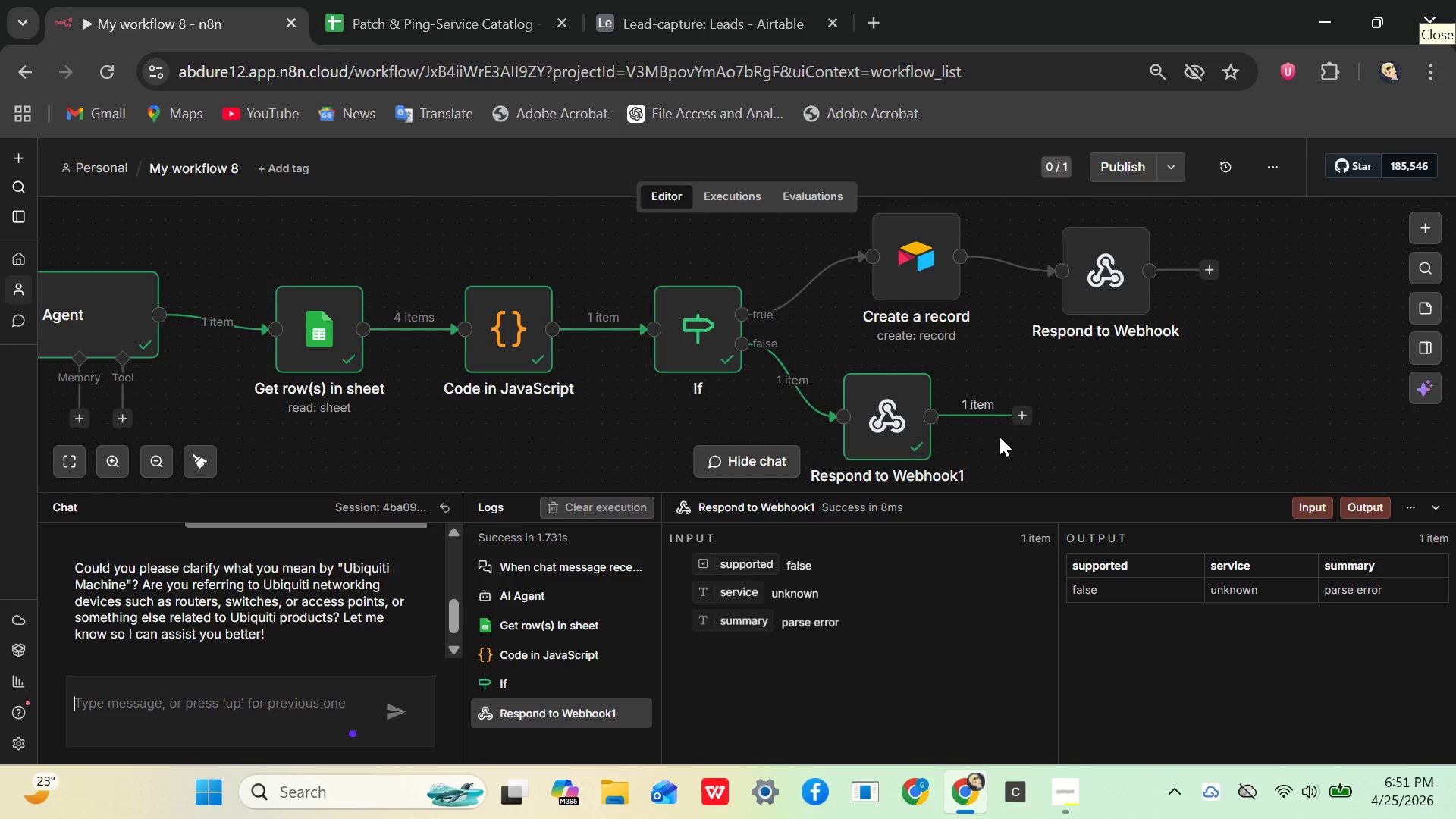 
wait(15.91)
 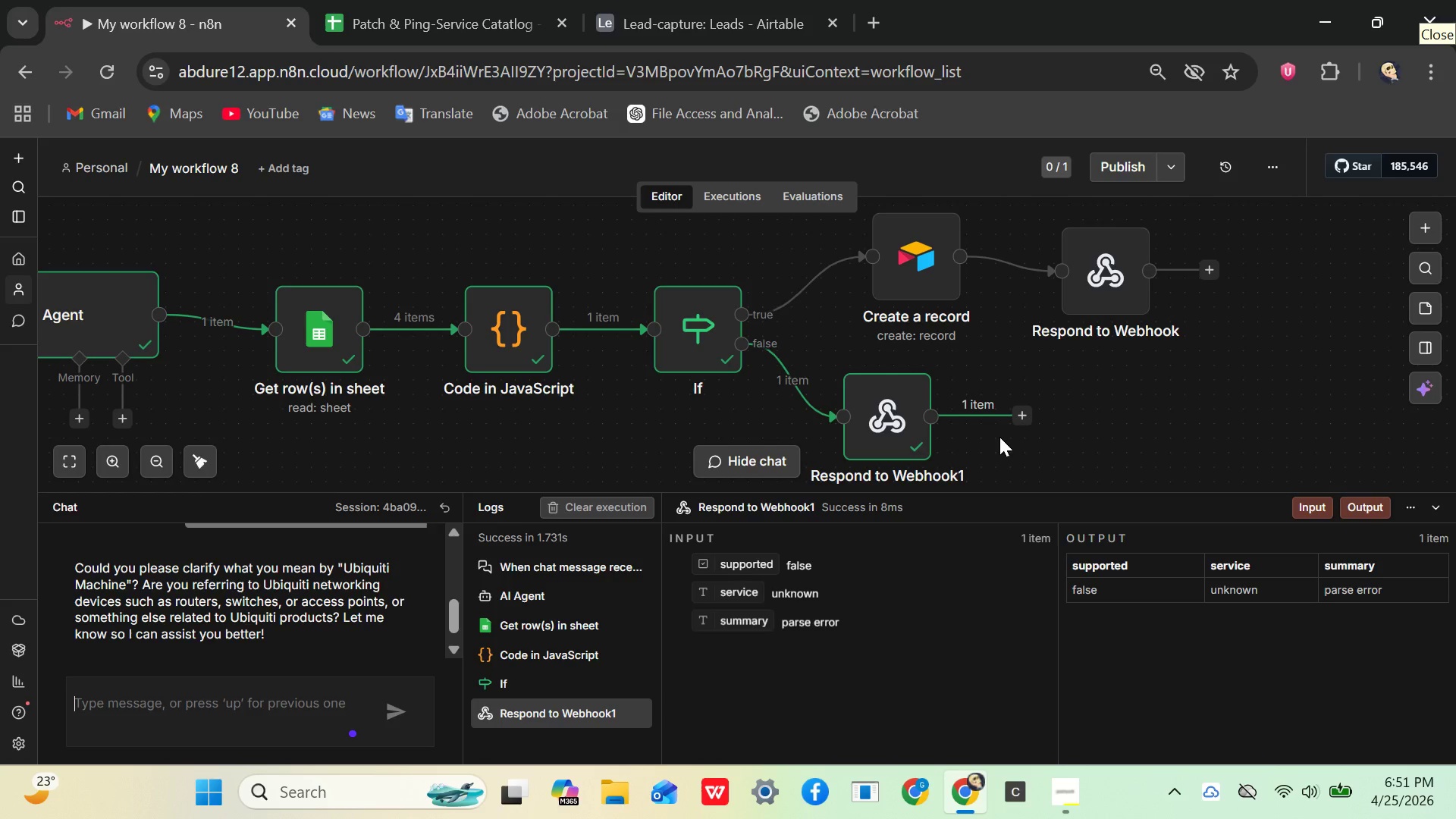 
left_click([1056, 810])